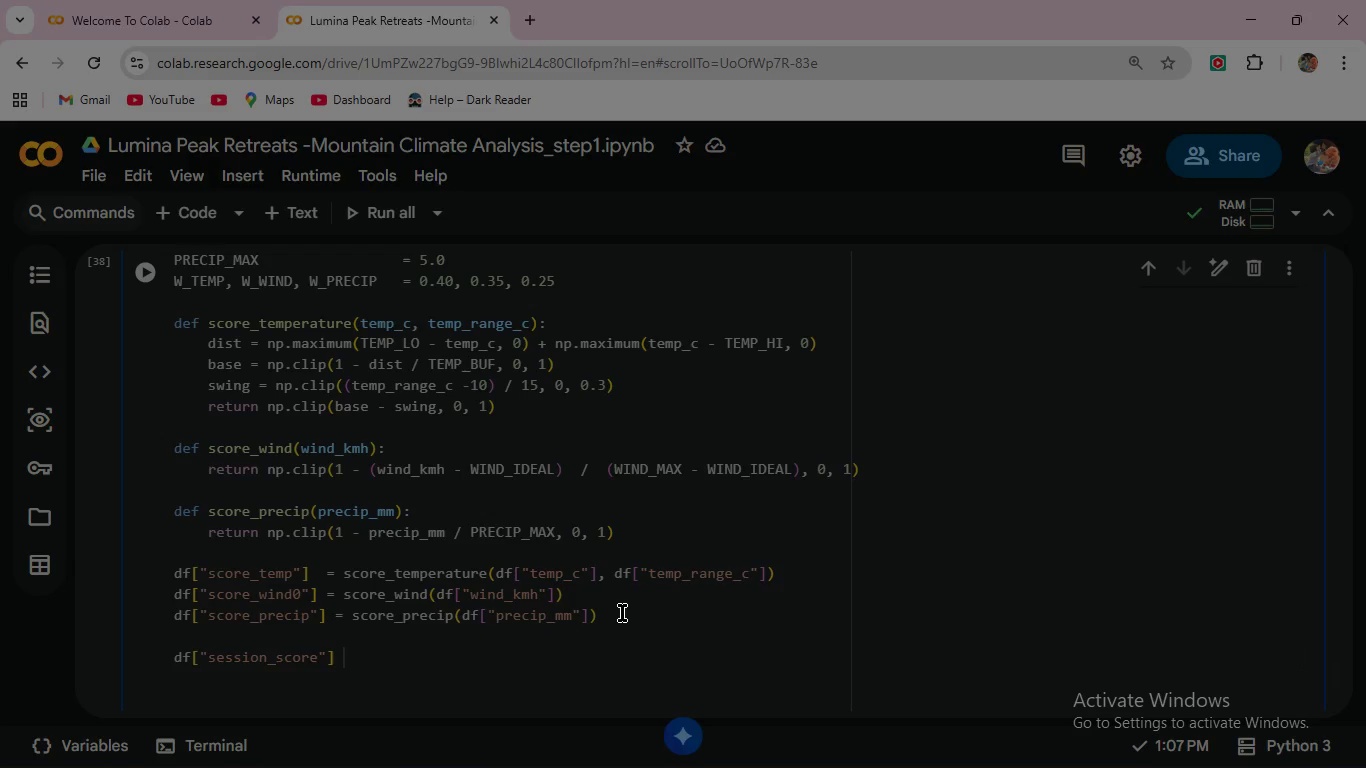 
type( = (W_)
 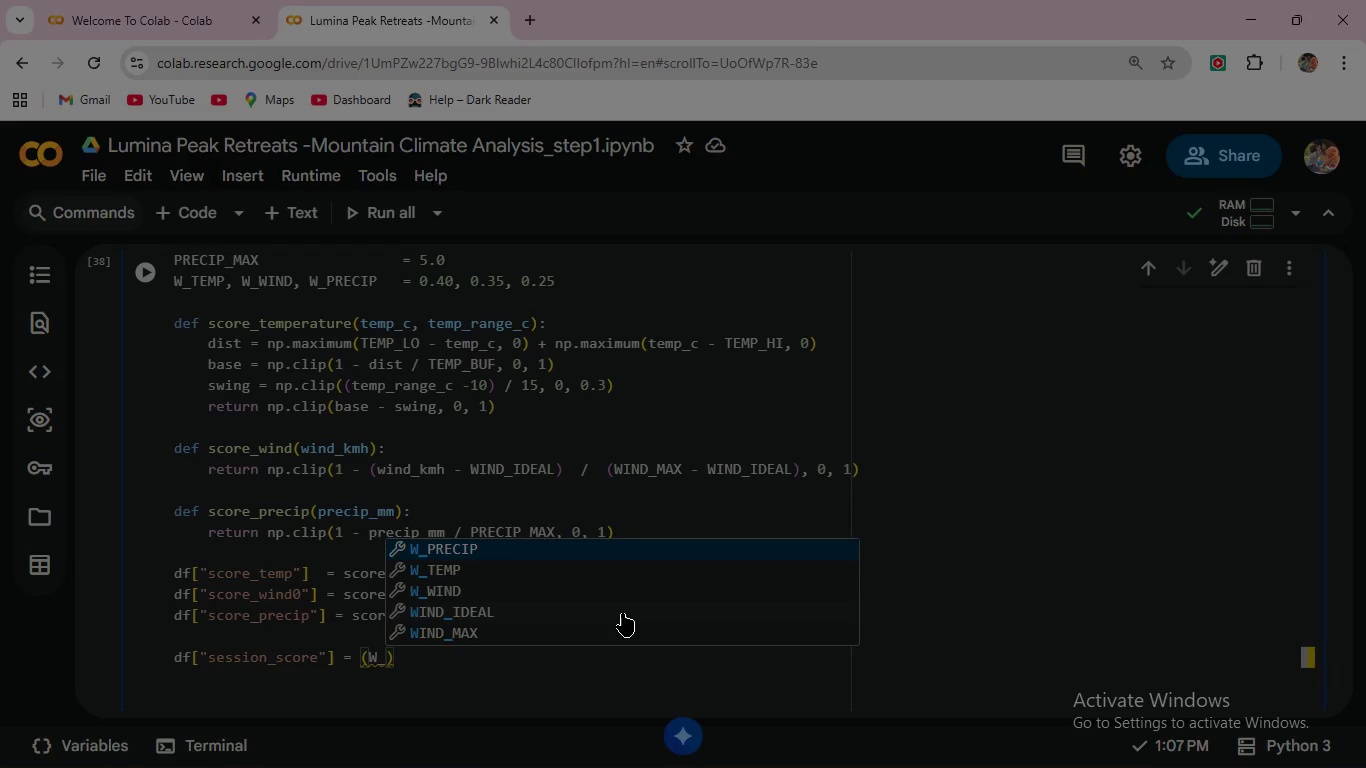 
wait(6.86)
 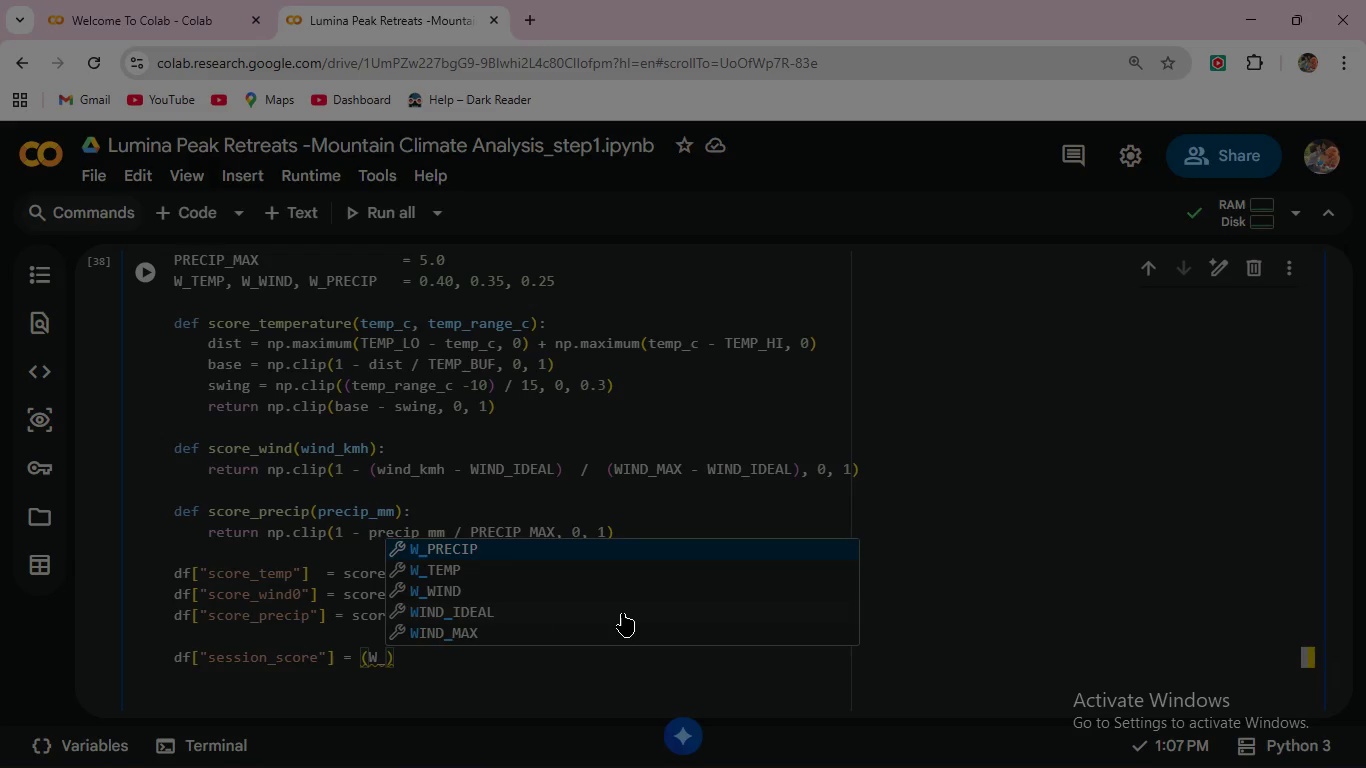 
key(Shift+ArrowDown)
 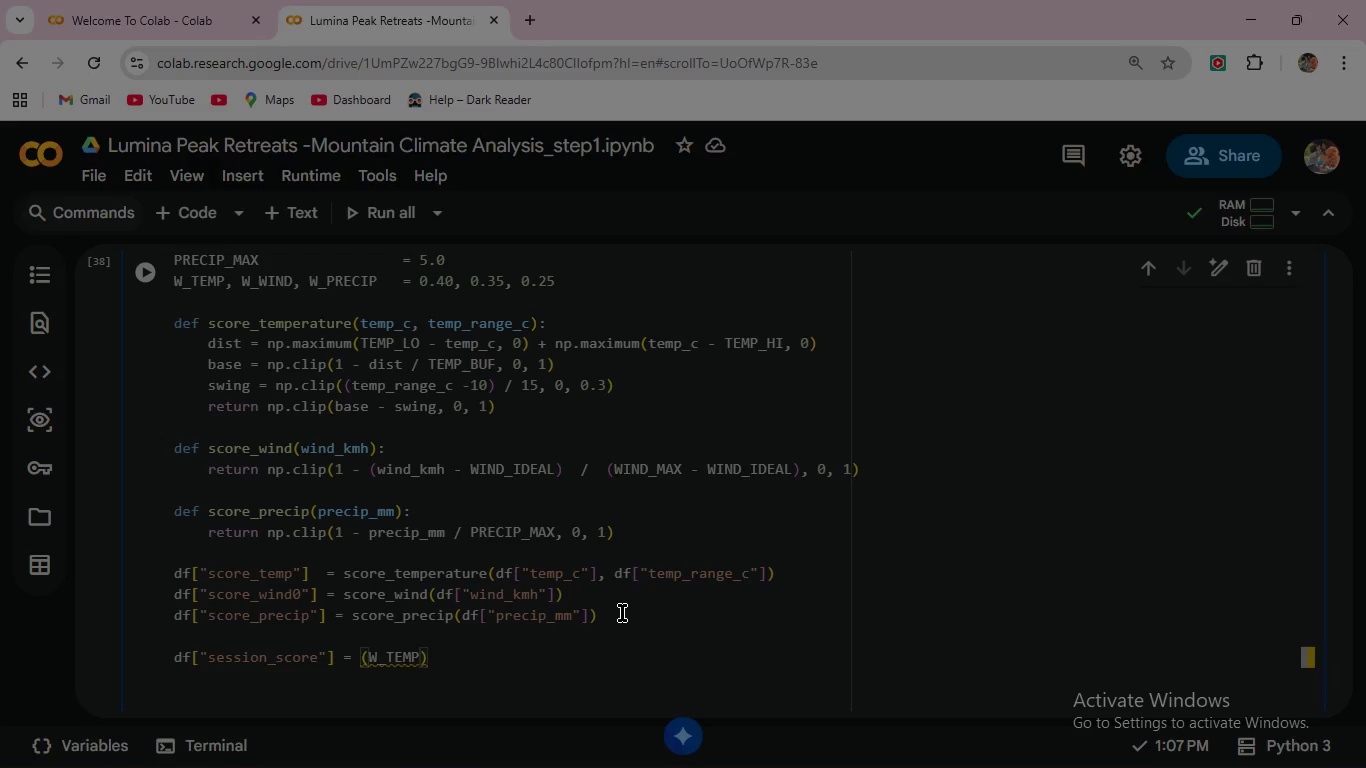 
key(Shift+Enter)
 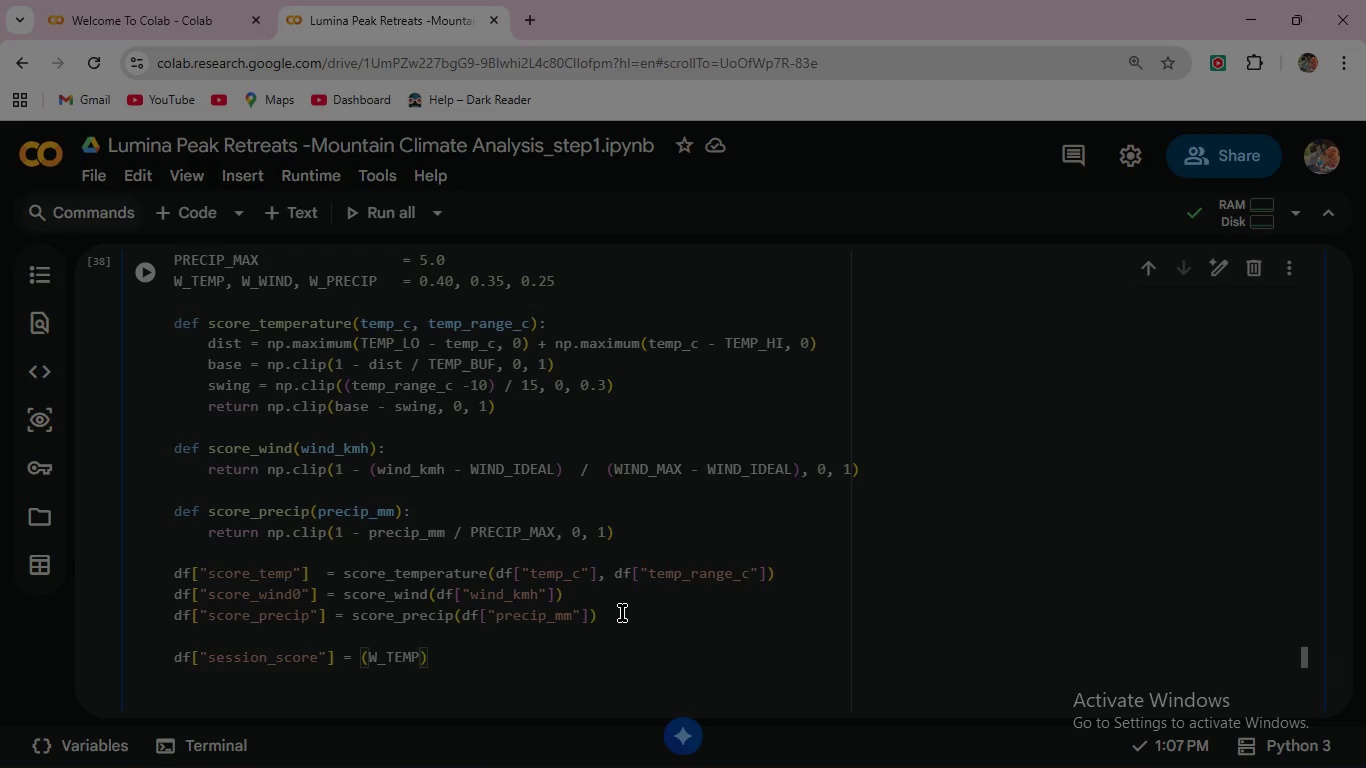 
wait(7.66)
 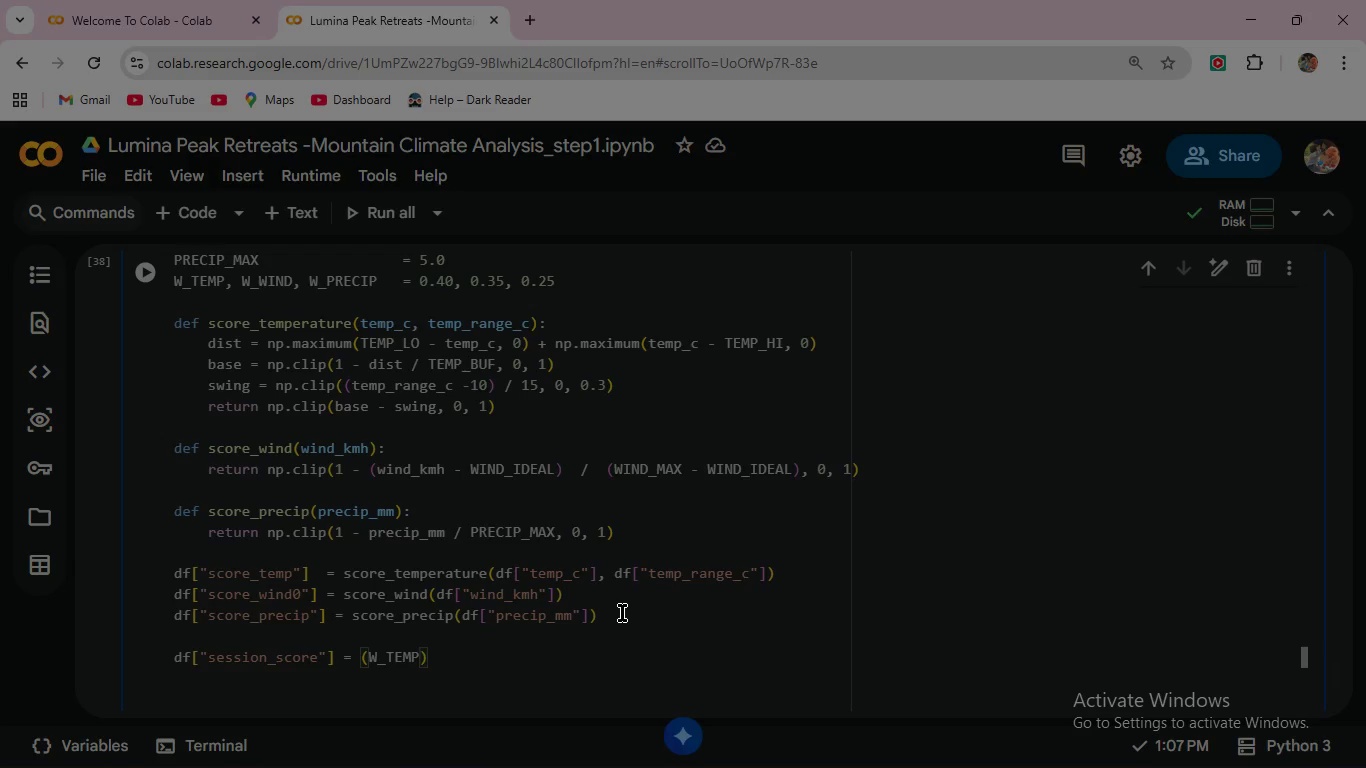 
type(  * df)
 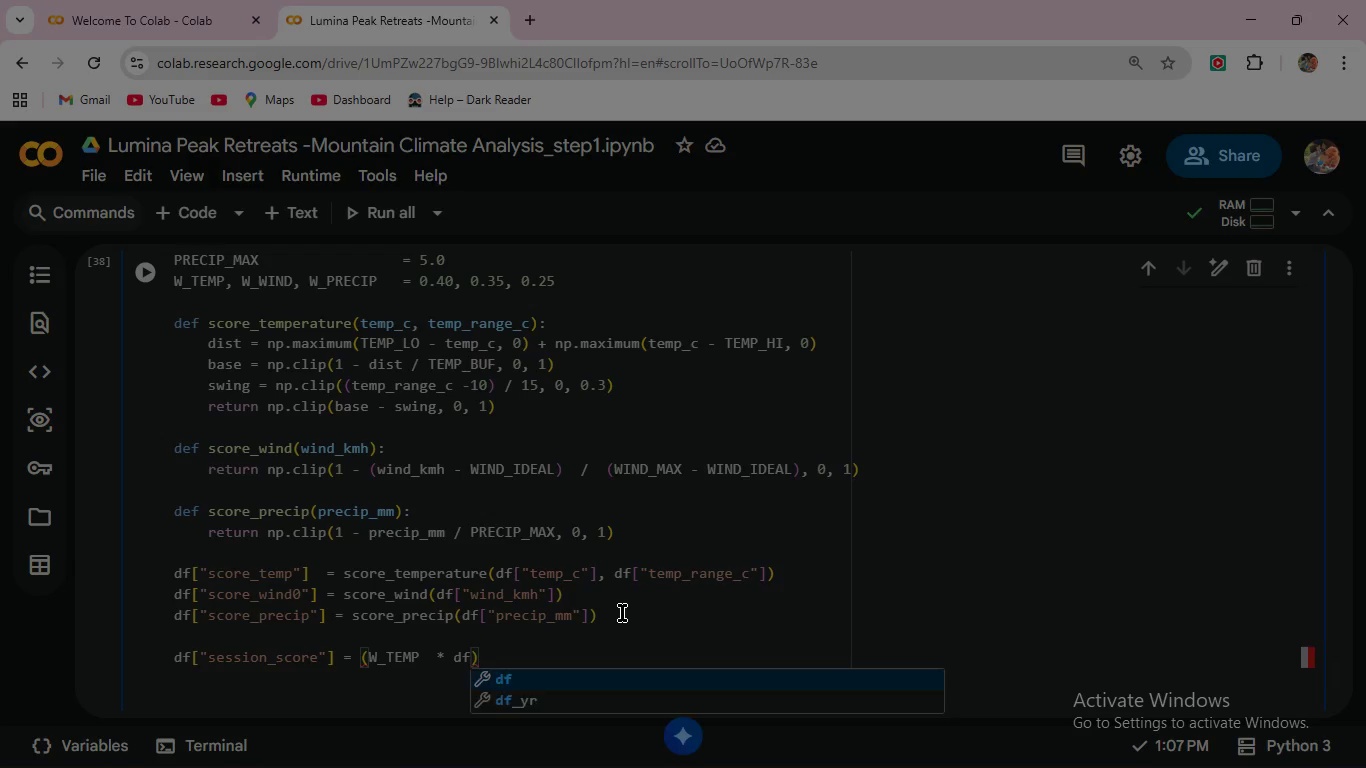 
type(["score)
 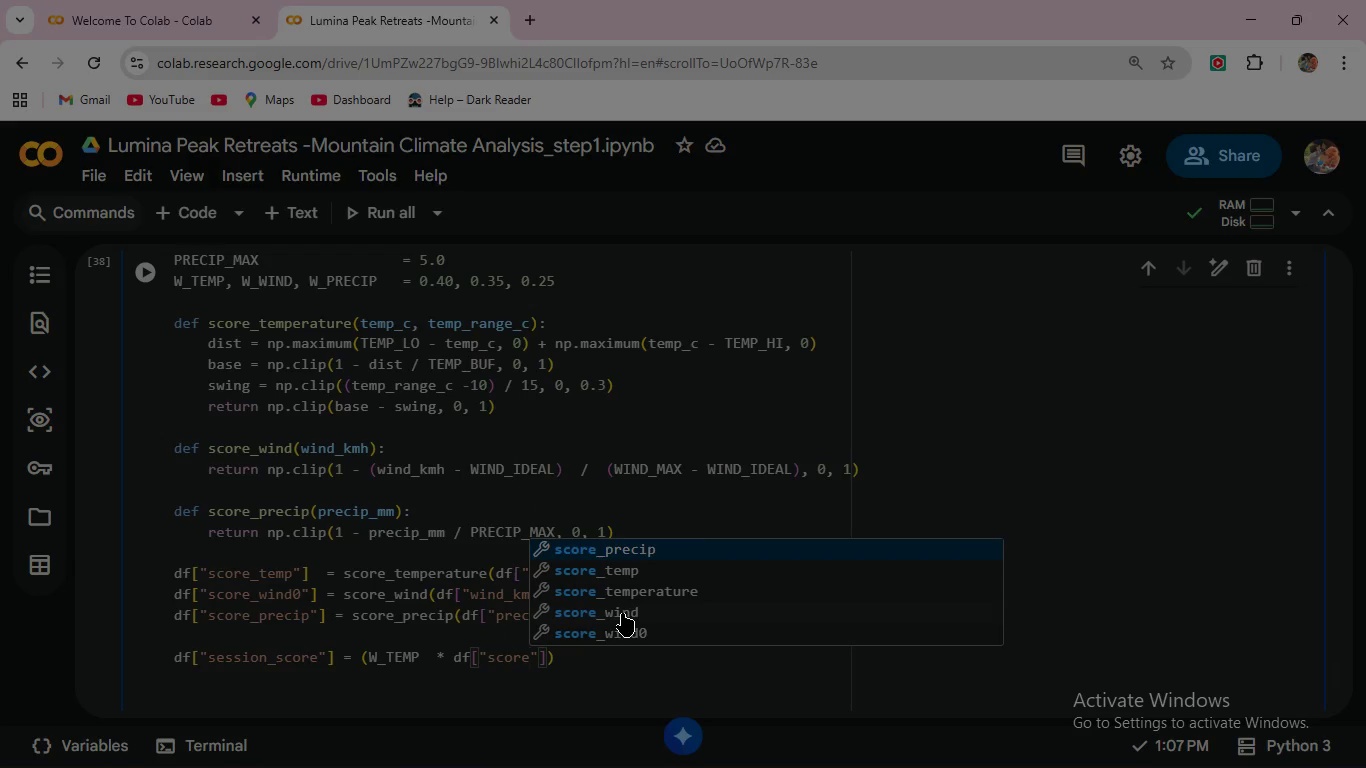 
key(Shift+Minus)
 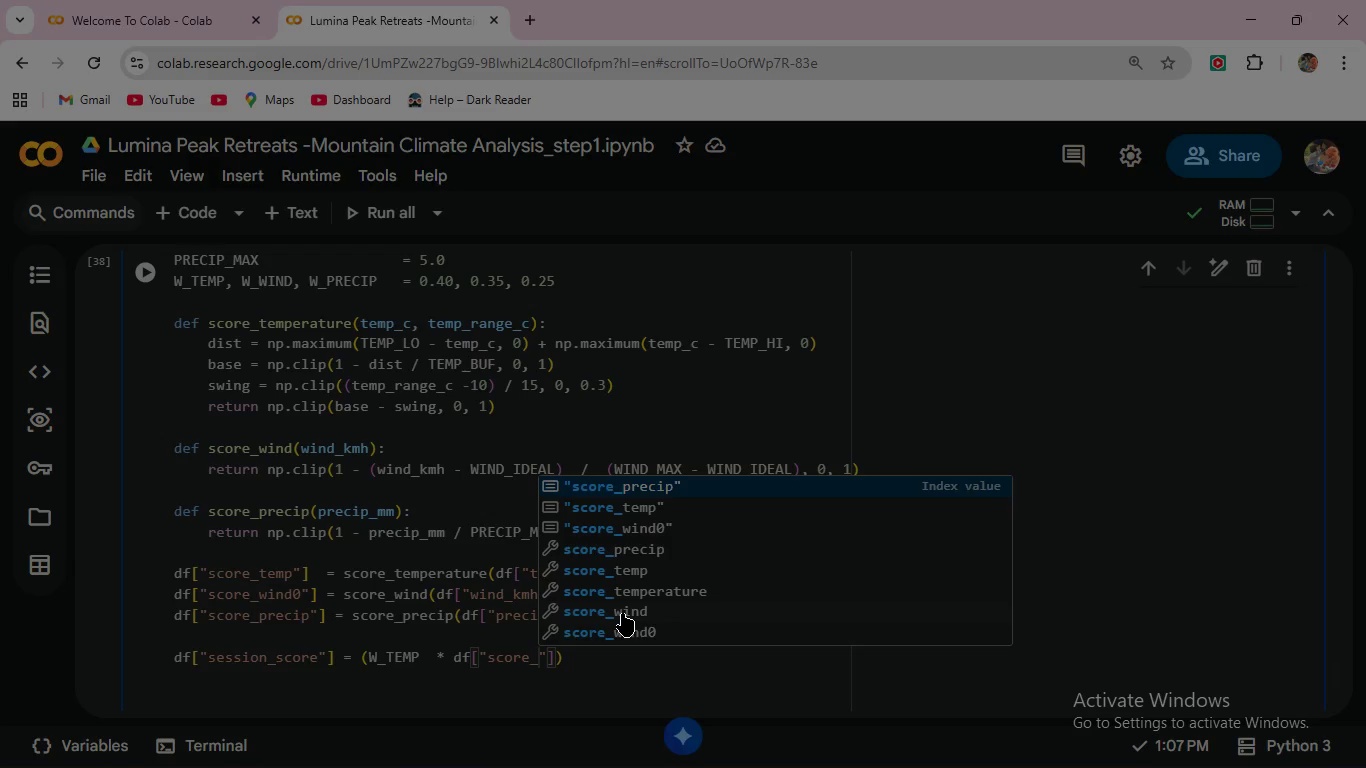 
key(Shift+ArrowDown)
 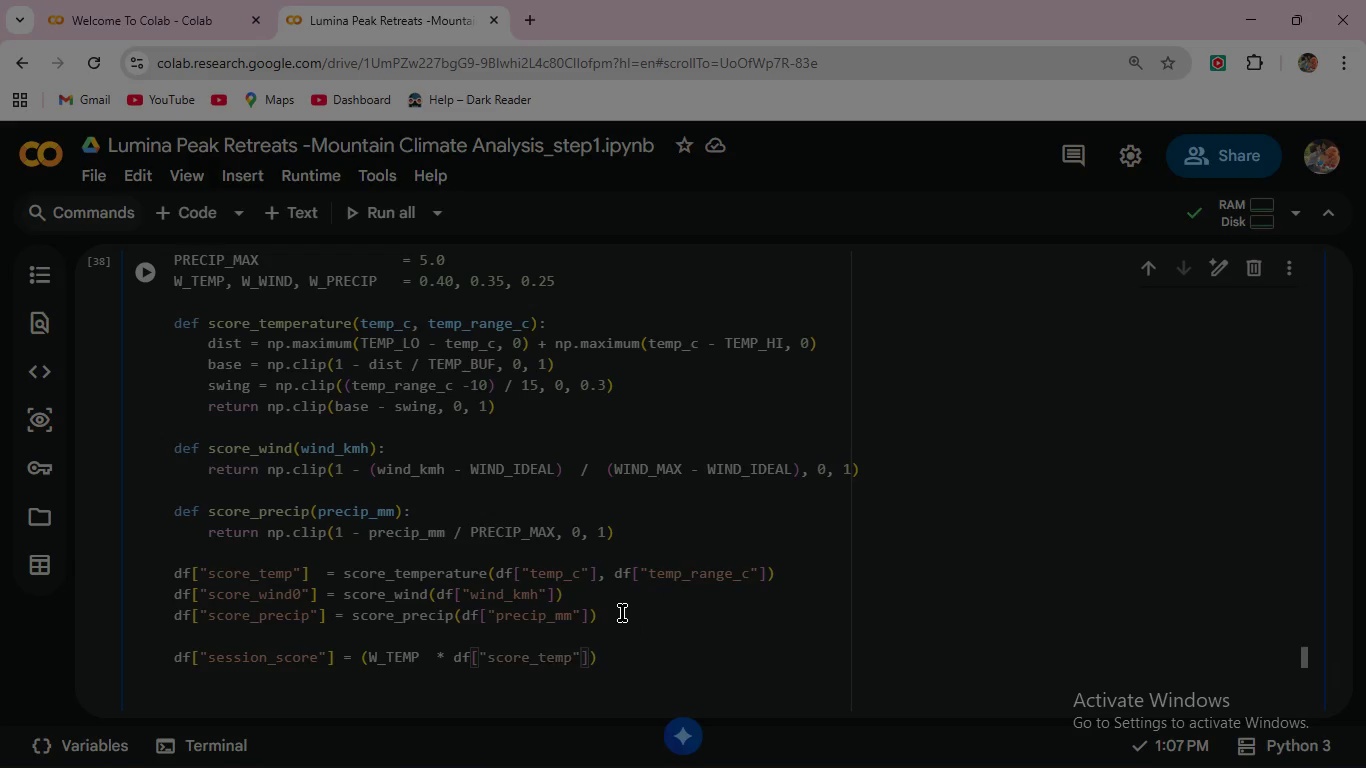 
key(Shift+Enter)
 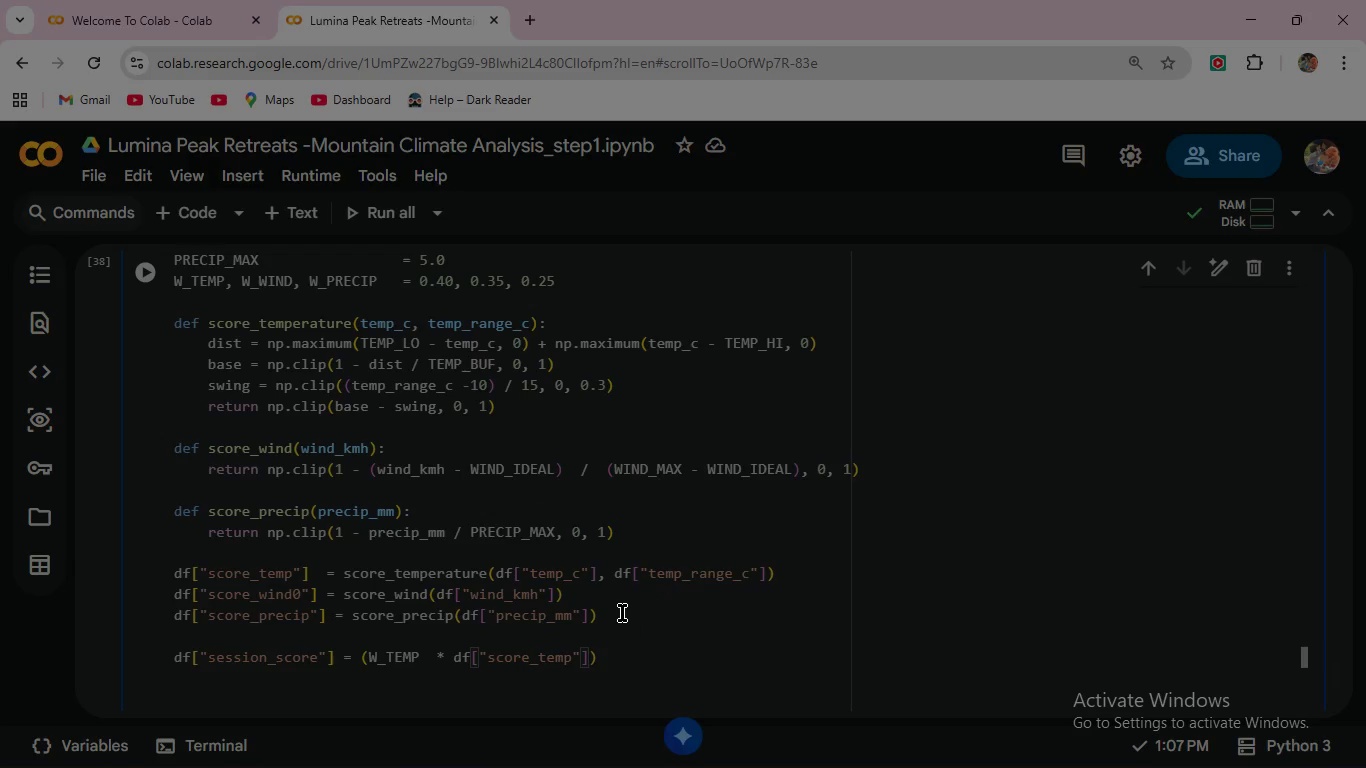 
wait(5.55)
 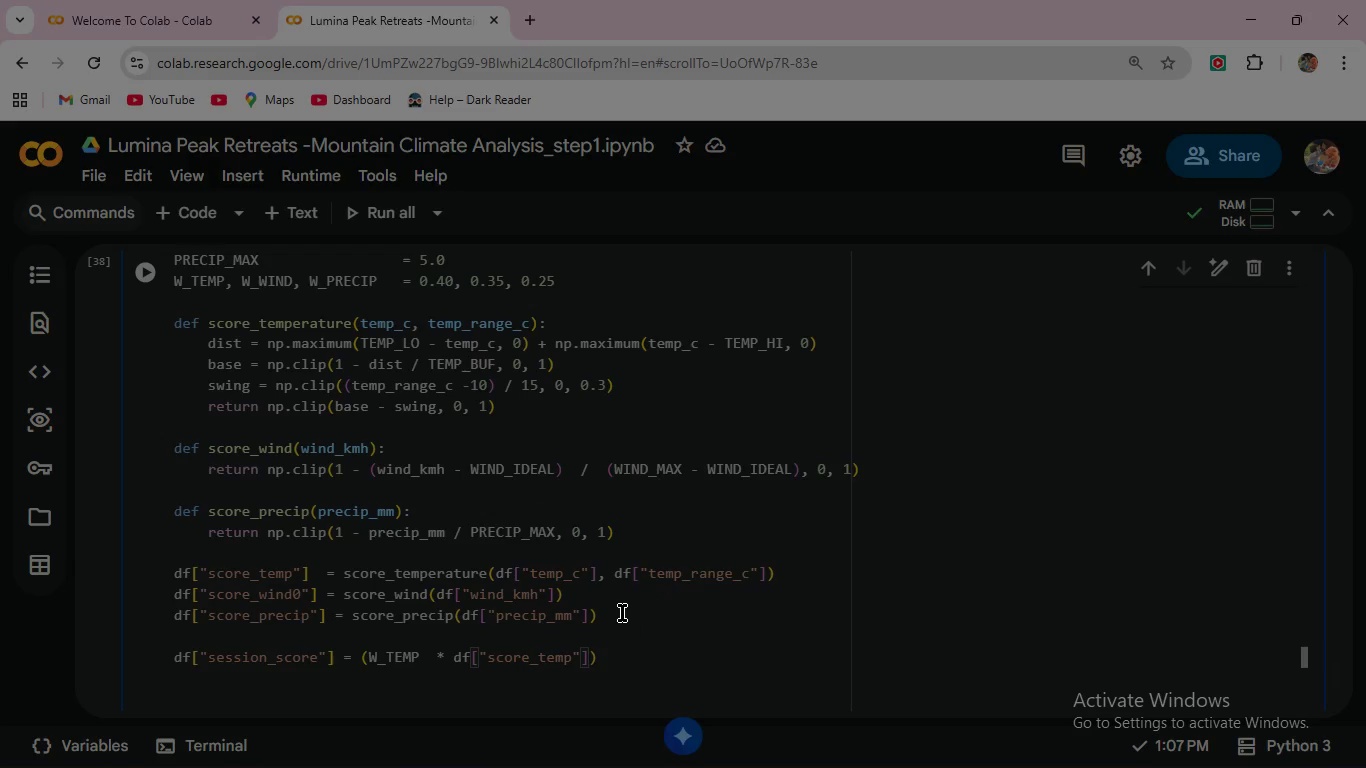 
key(Shift+ArrowRight)
 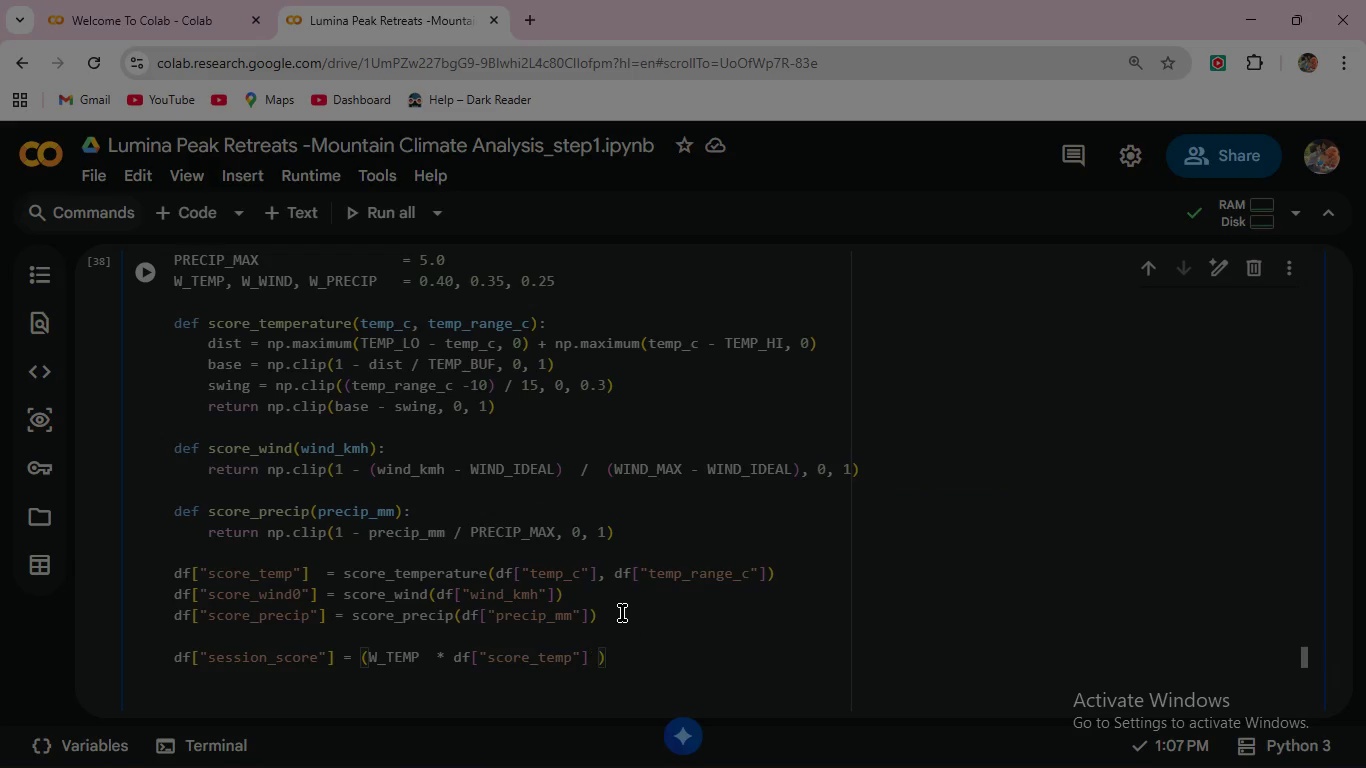 
key(Shift+Space)
 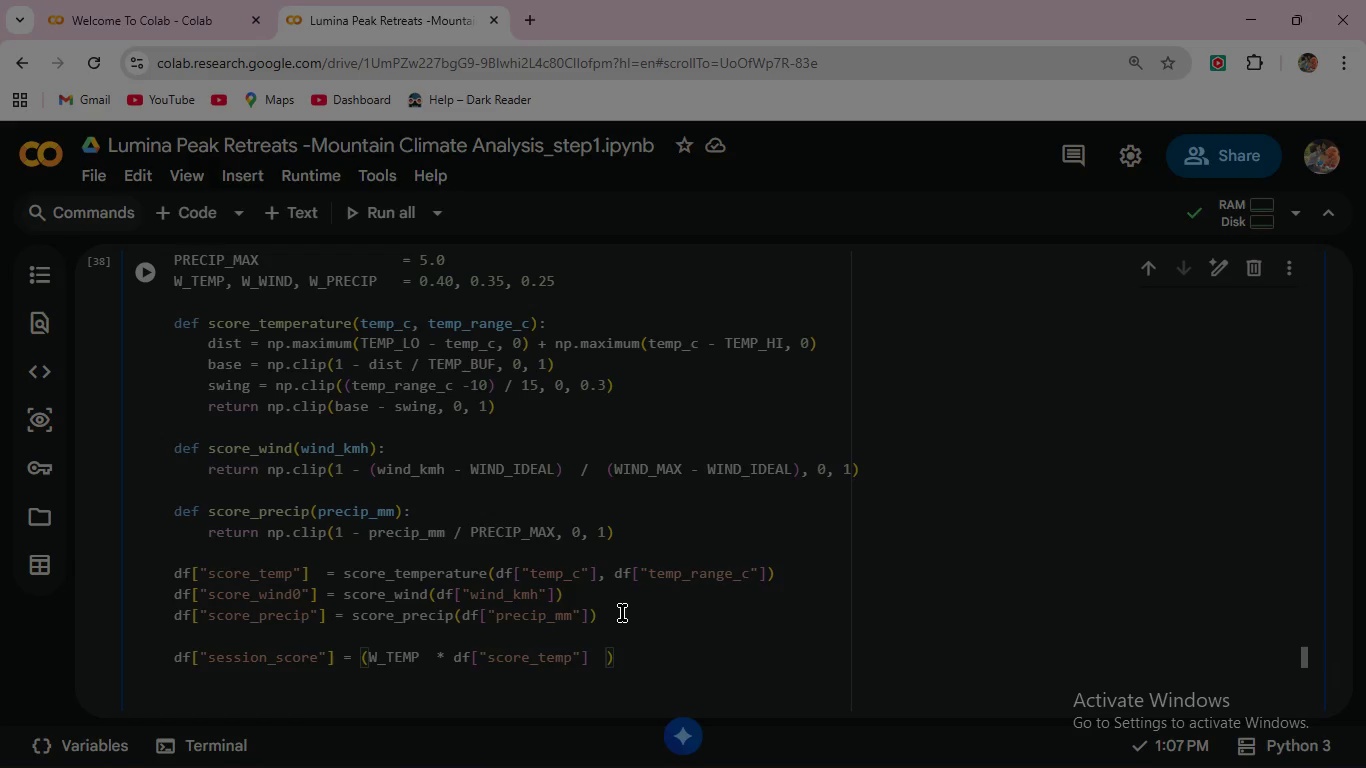 
key(Shift+Space)
 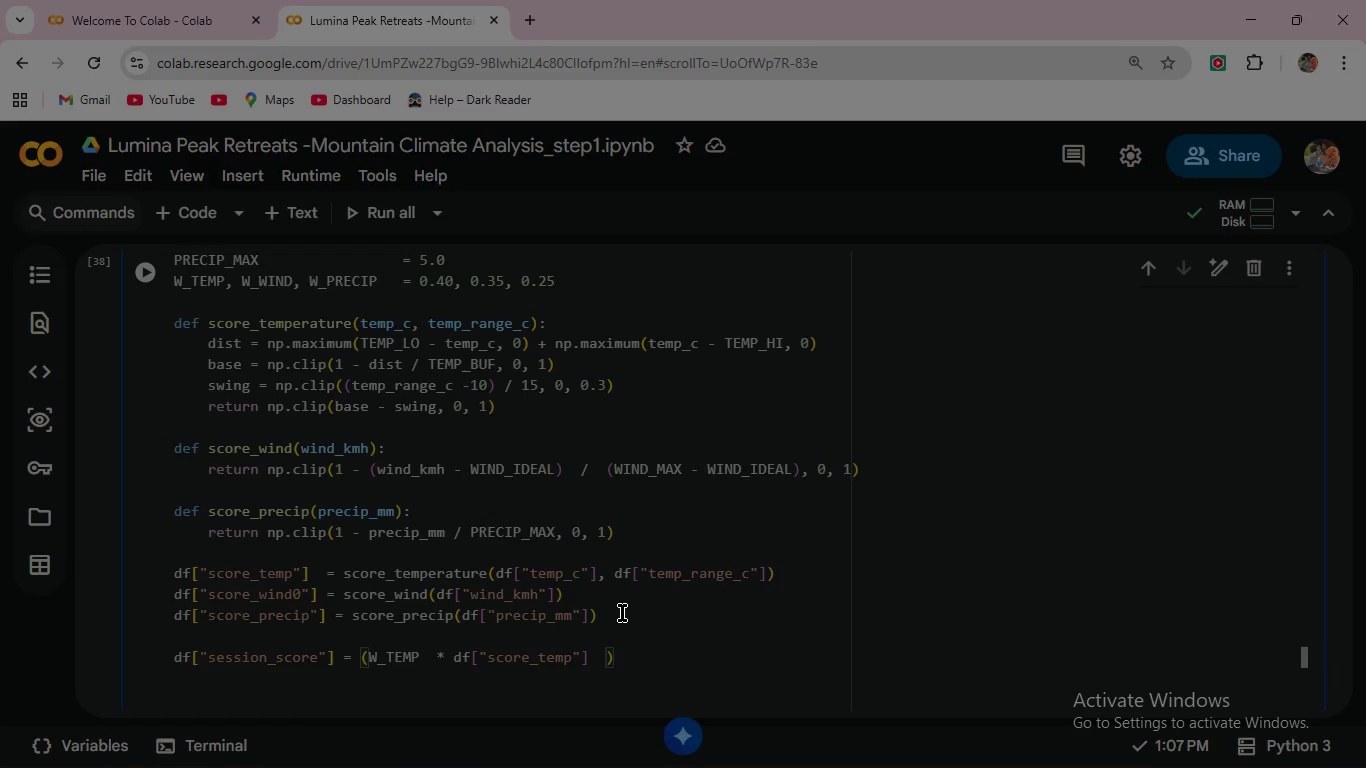 
key(Shift+Equal)
 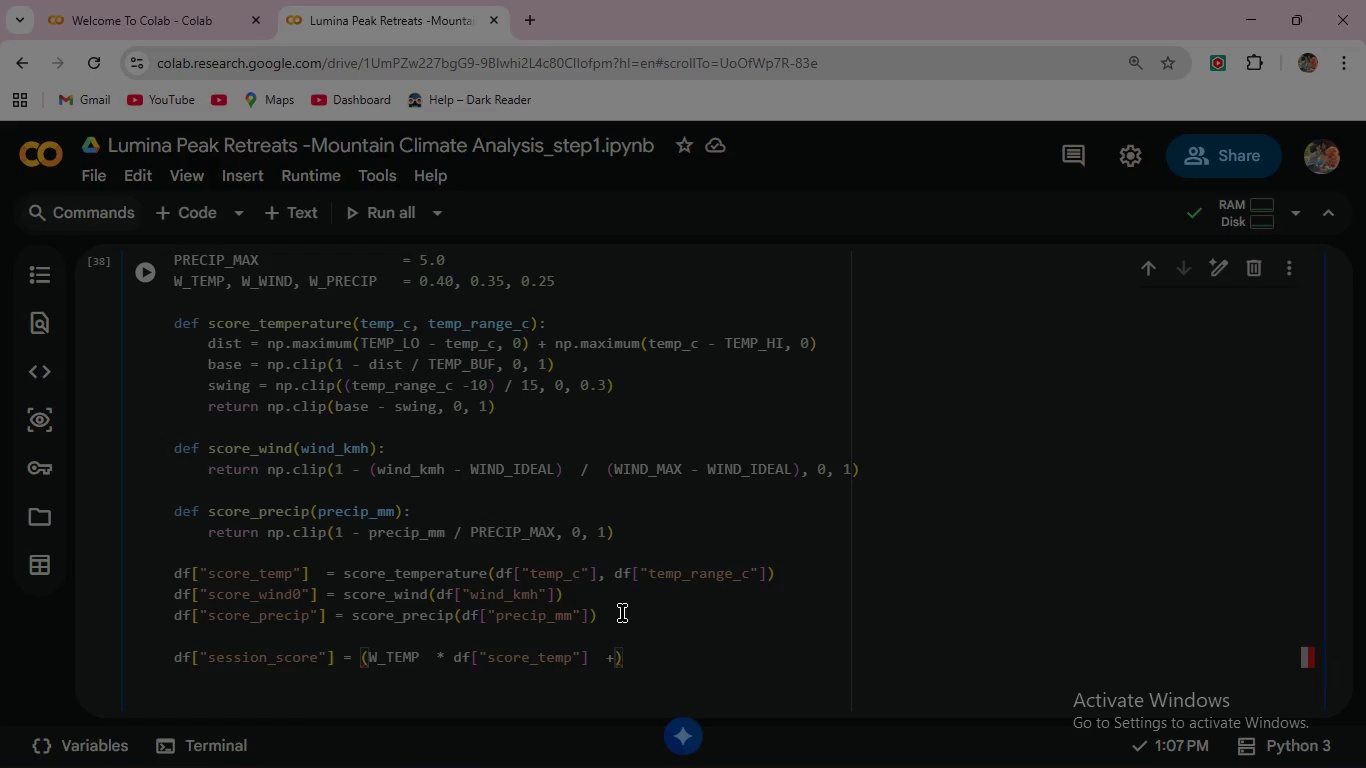 
key(Enter)
 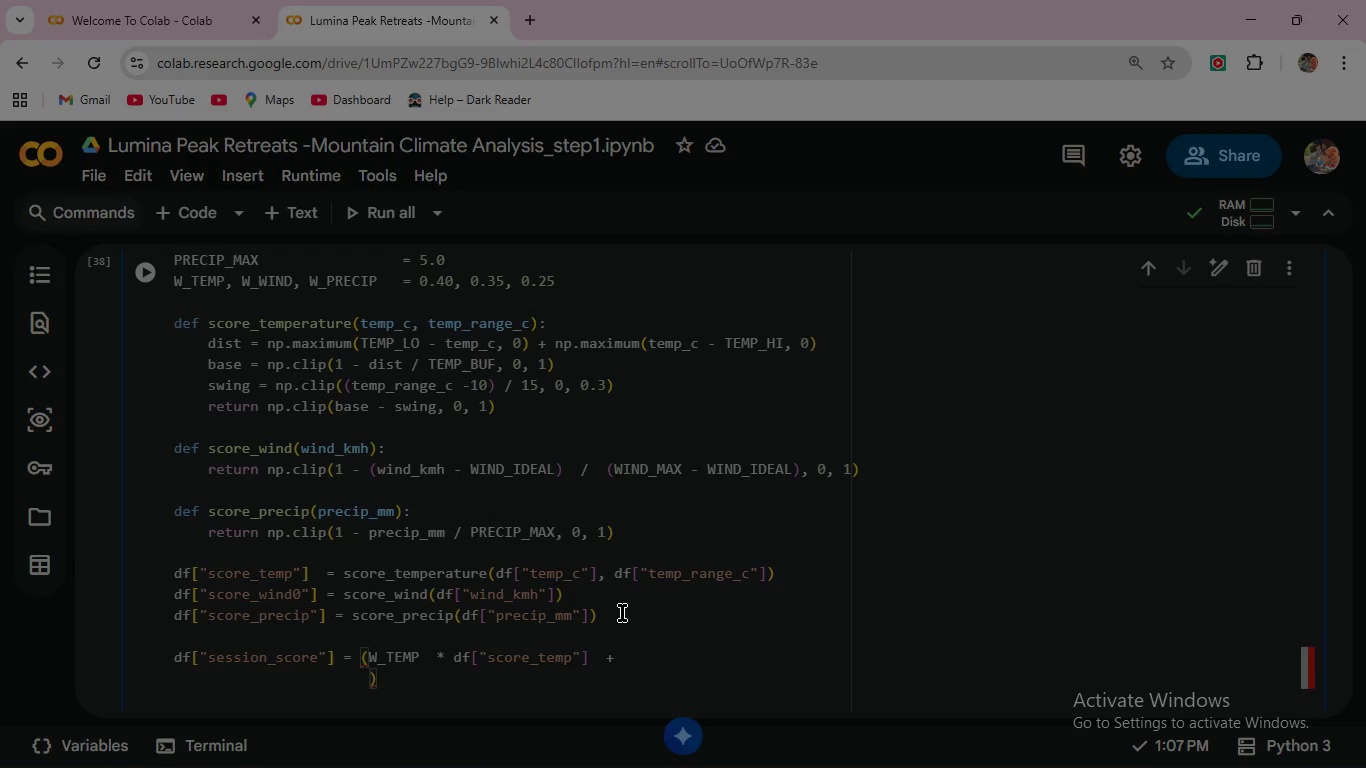 
type(W_WI)
 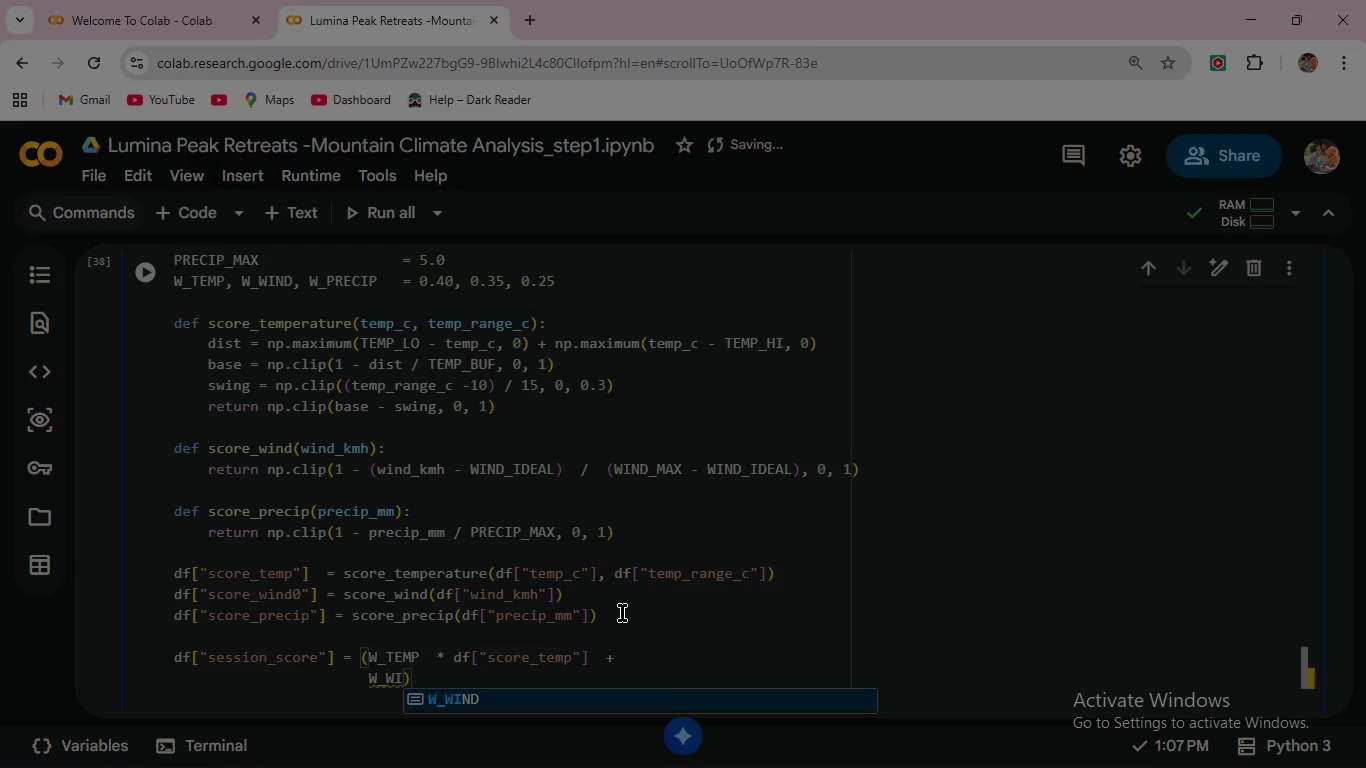 
hold_key(key=ShiftRight, duration=0.66)
 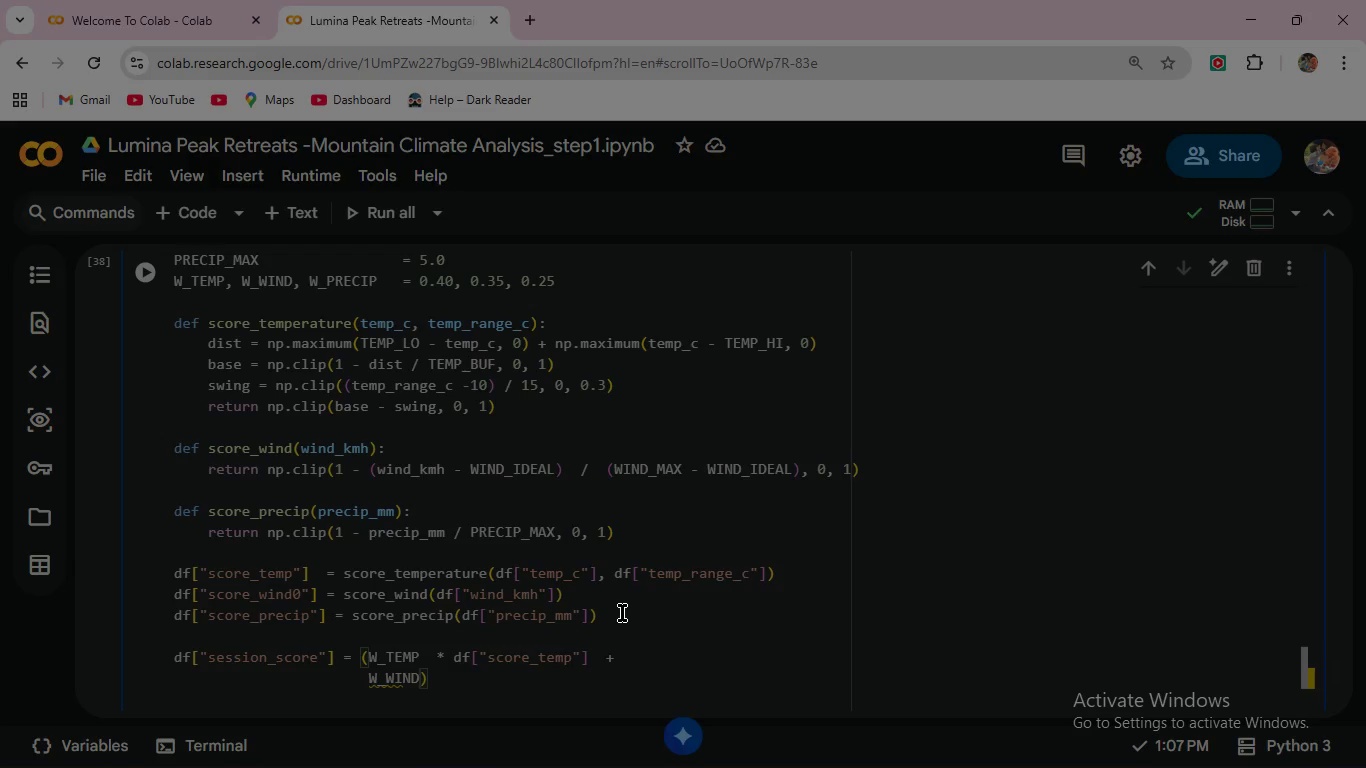 
key(Enter)
 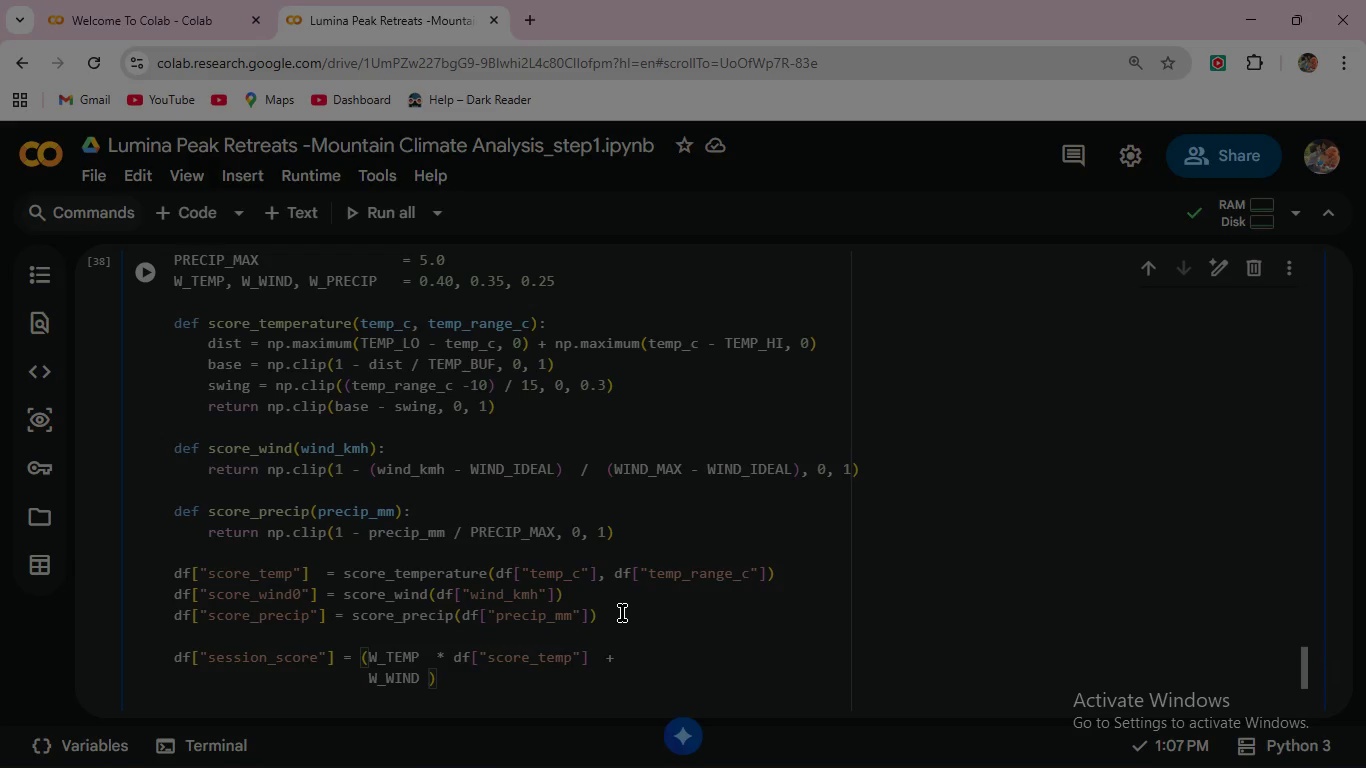 
key(Space)
 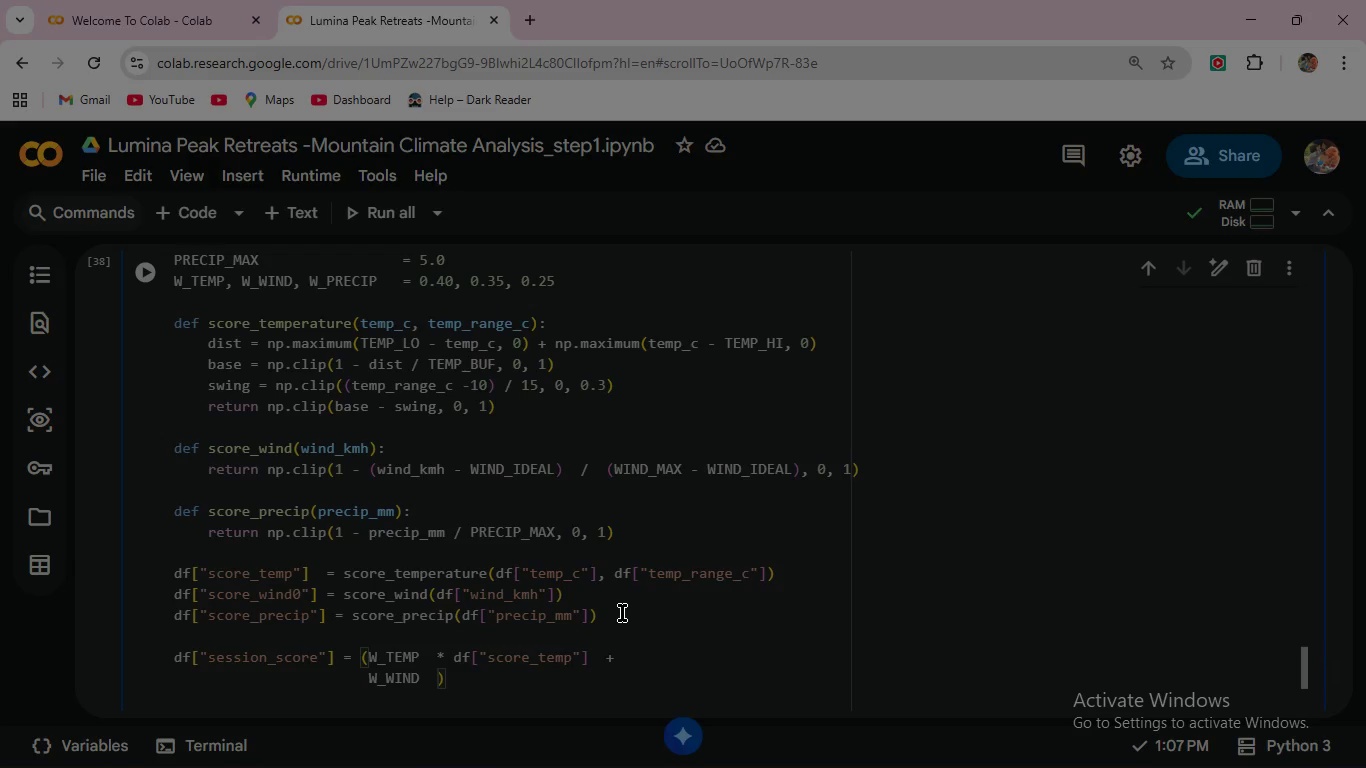 
key(Space)
 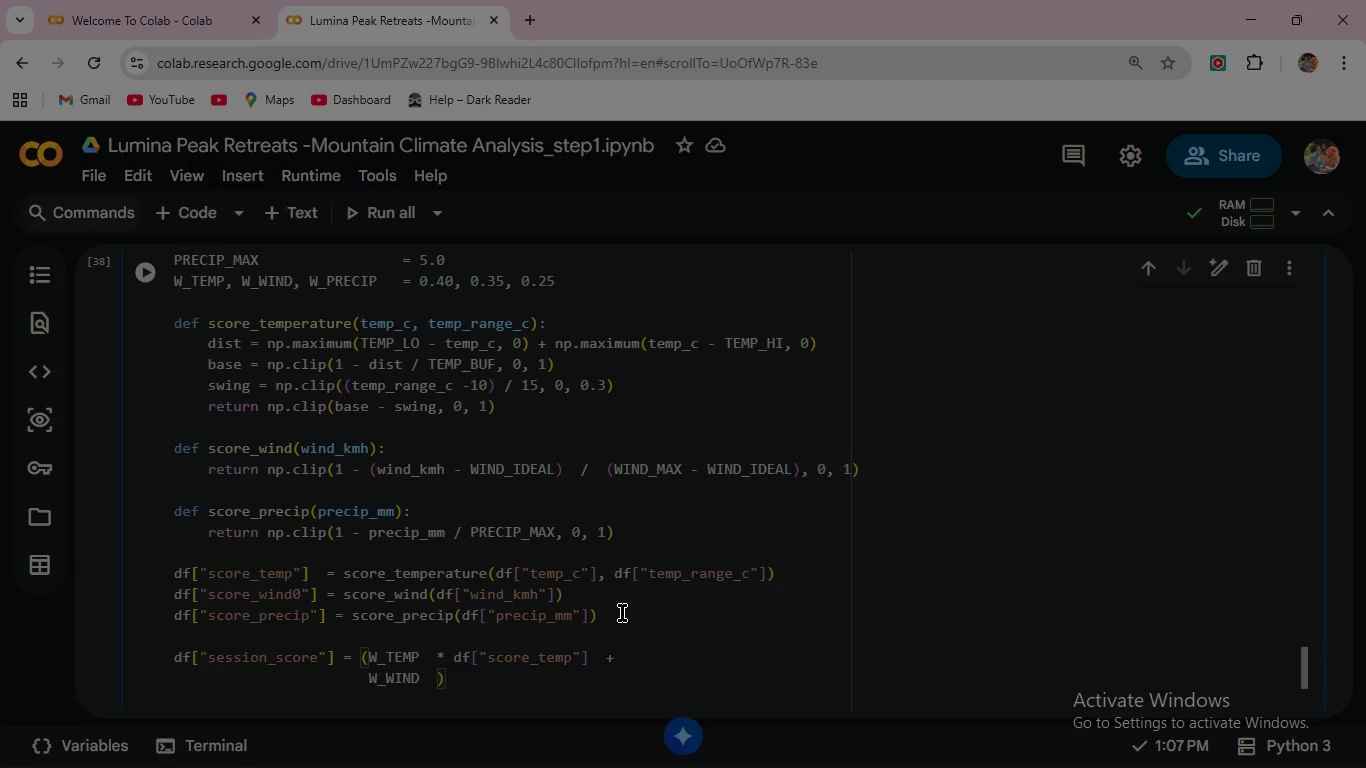 
hold_key(key=ShiftRight, duration=1.5)
 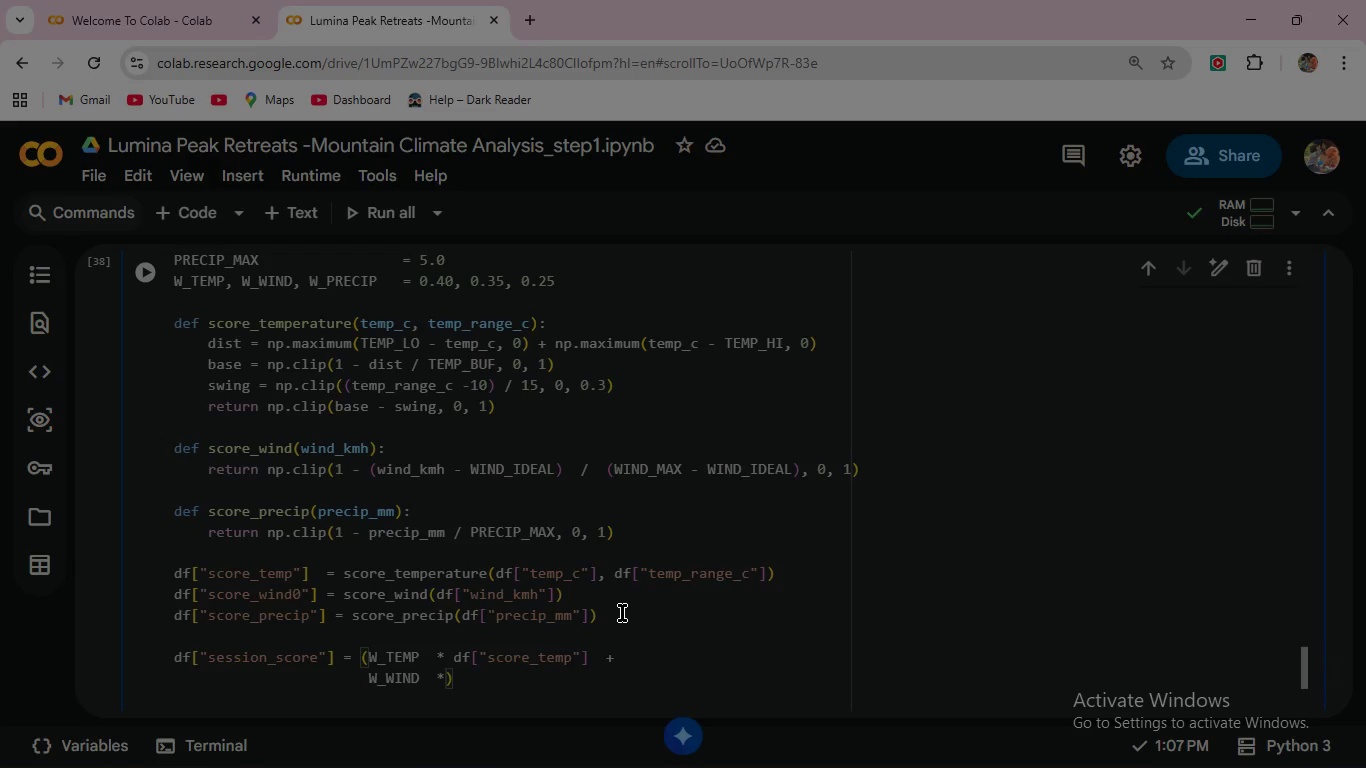 
type(* df["score_wind)
 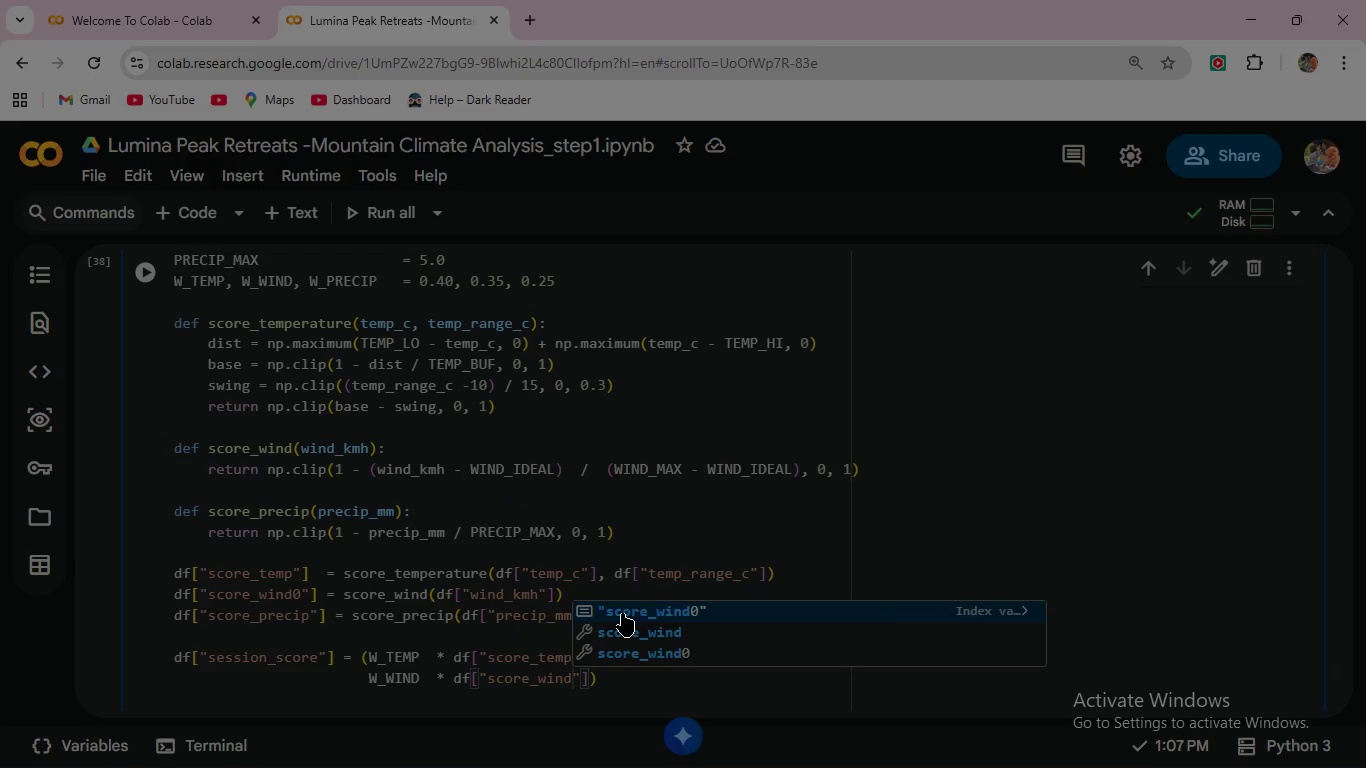 
key(ArrowRight)
 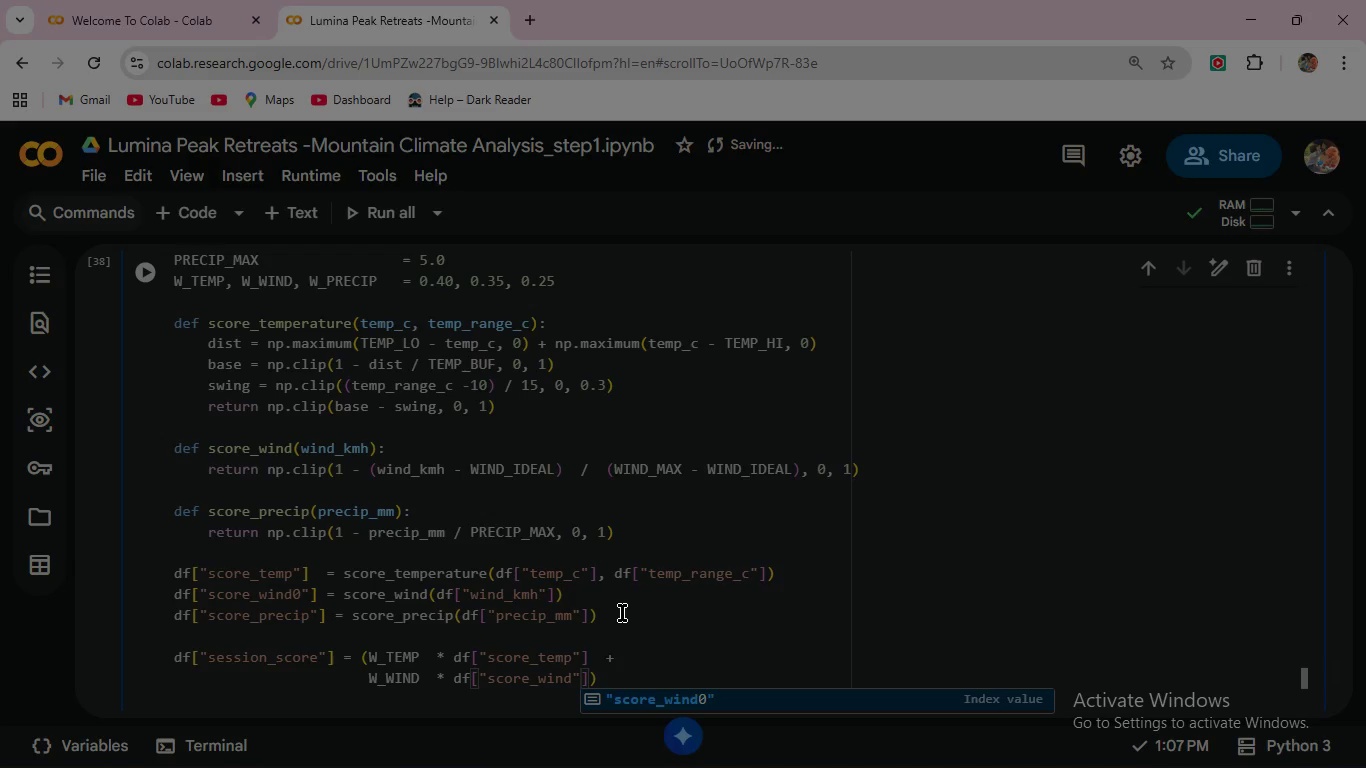 
key(ArrowRight)
 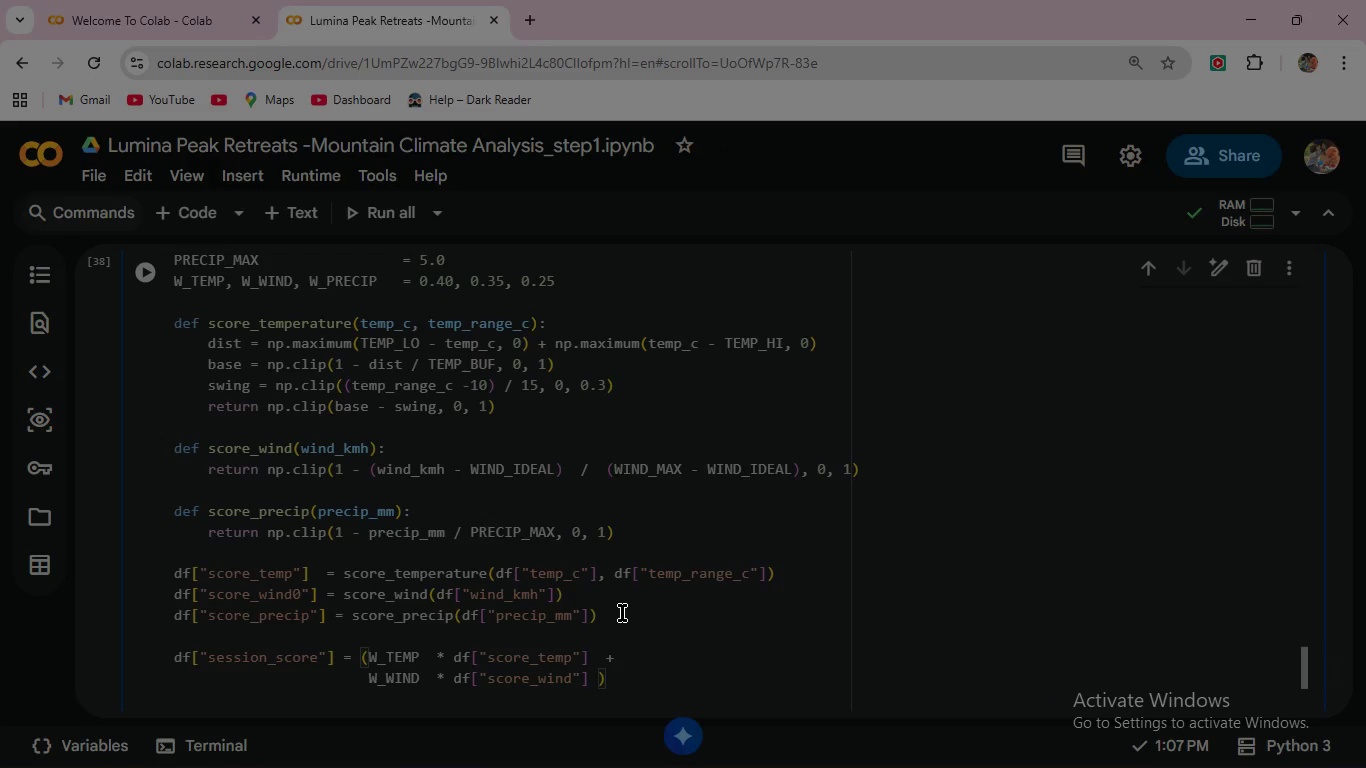 
key(Space)
 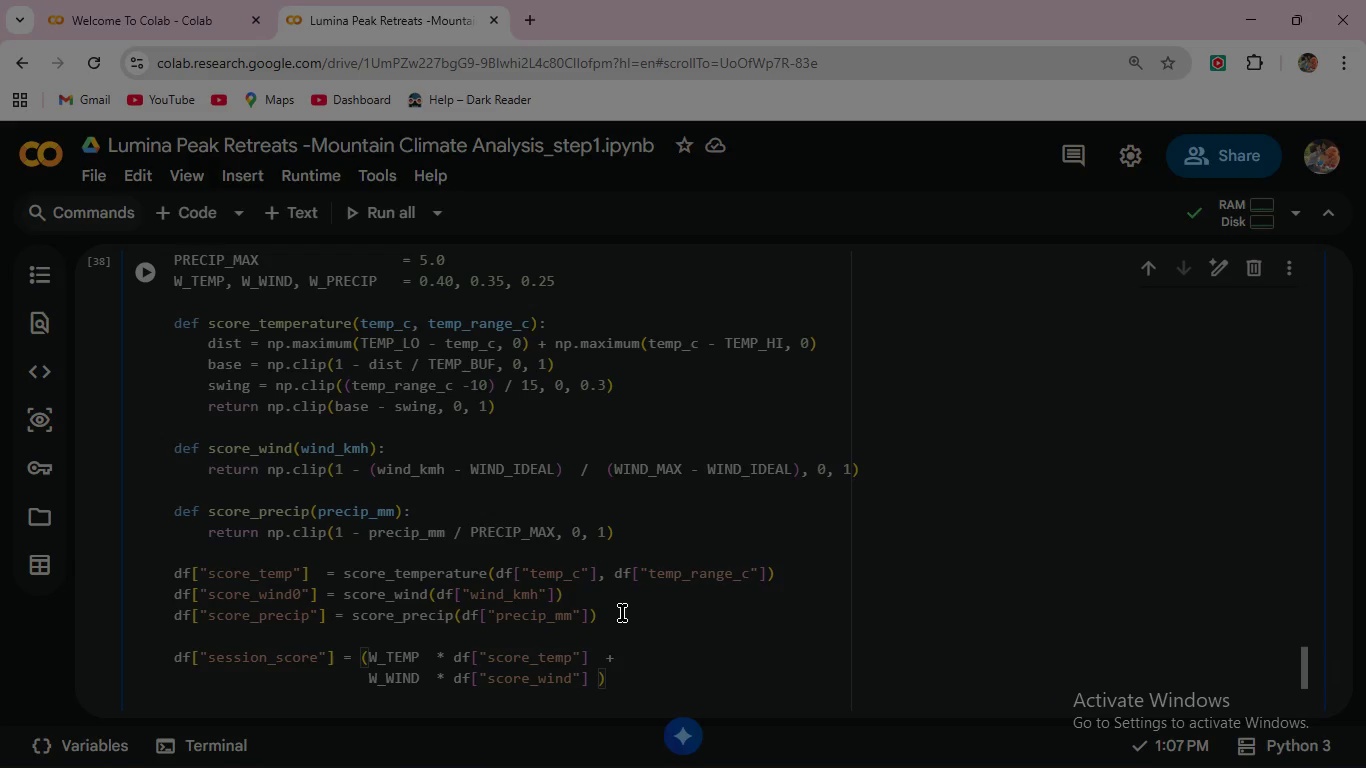 
key(Space)
 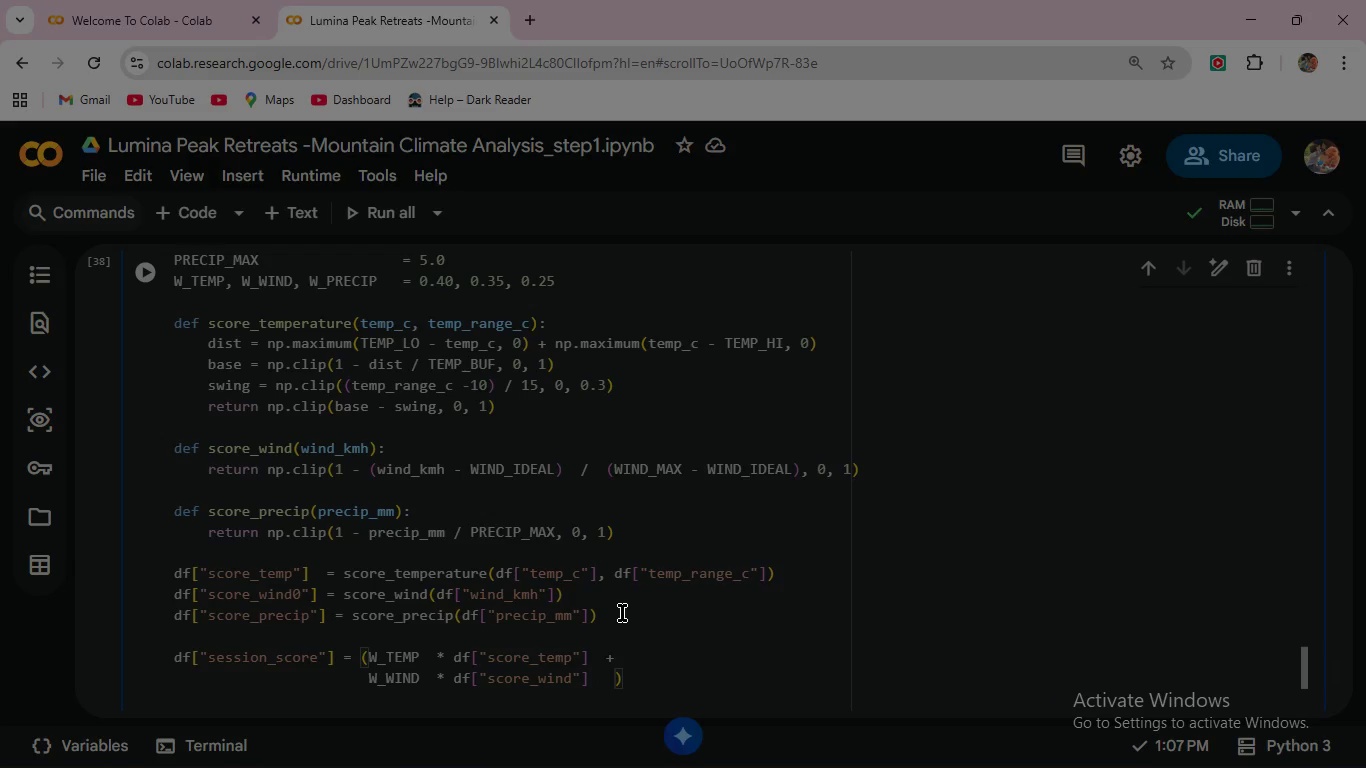 
key(Space)
 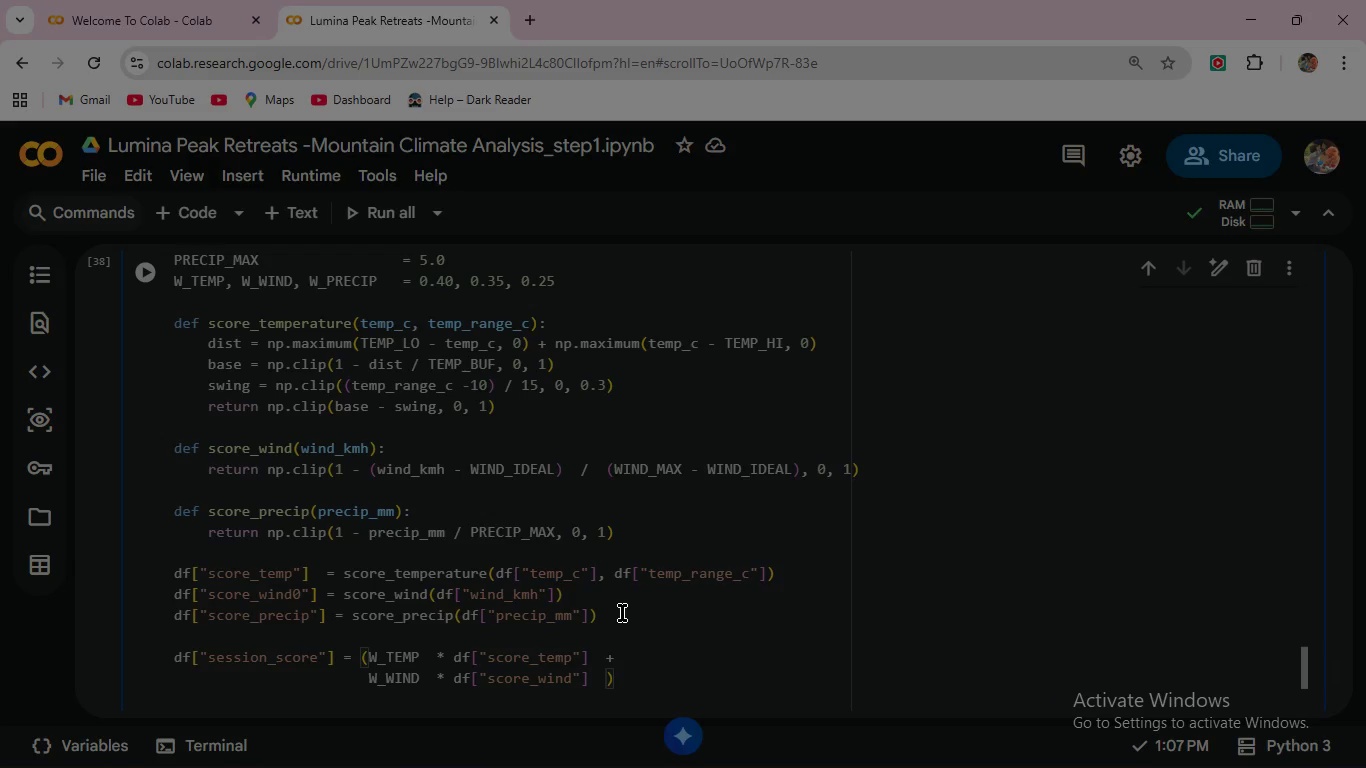 
key(Backspace)
 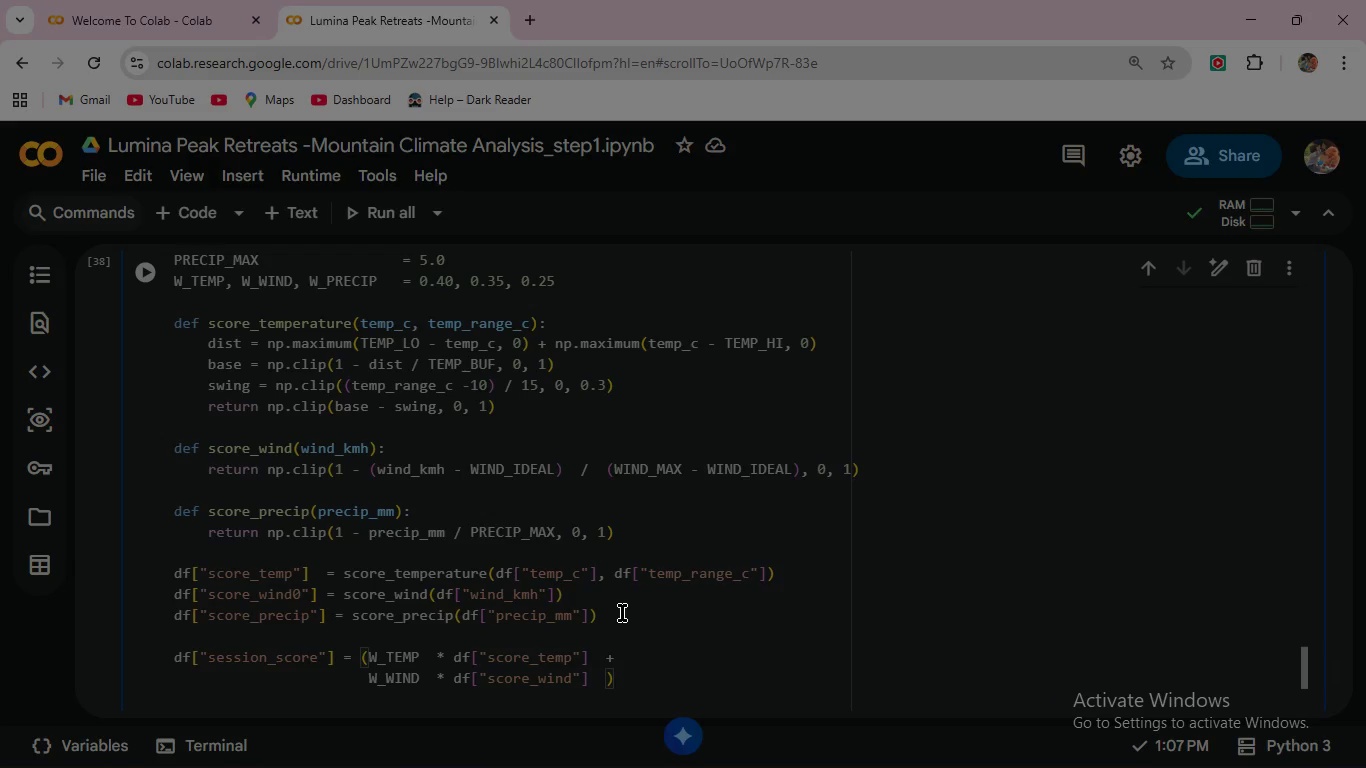 
key(Shift+Equal)
 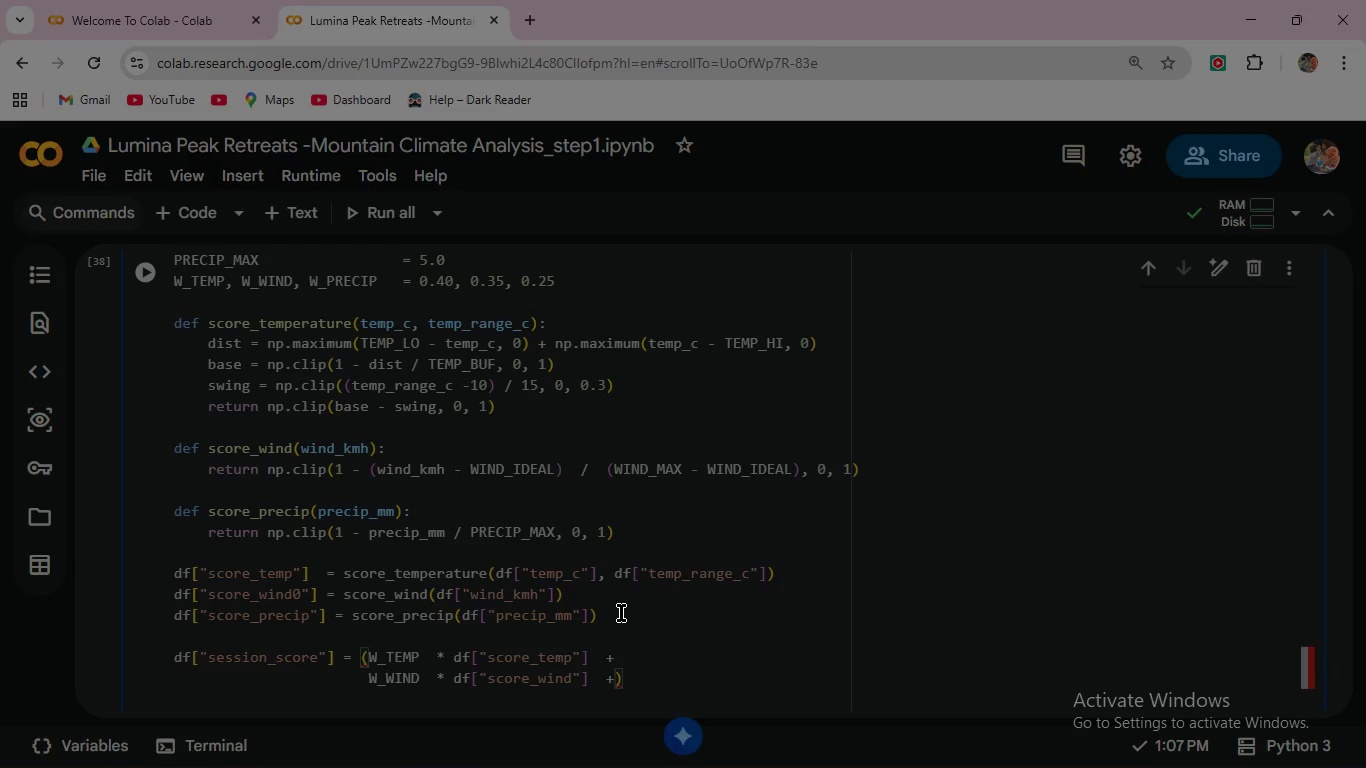 
wait(21.94)
 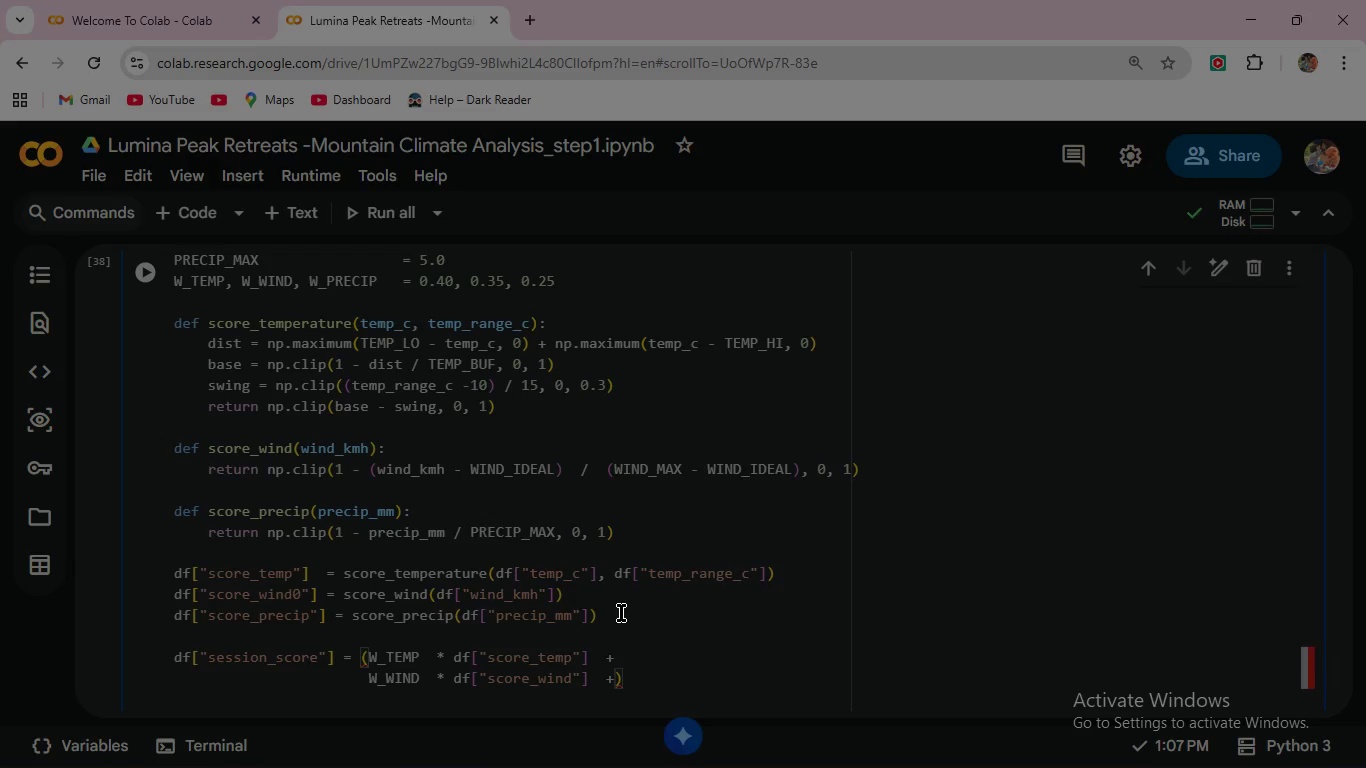 
key(Enter)
 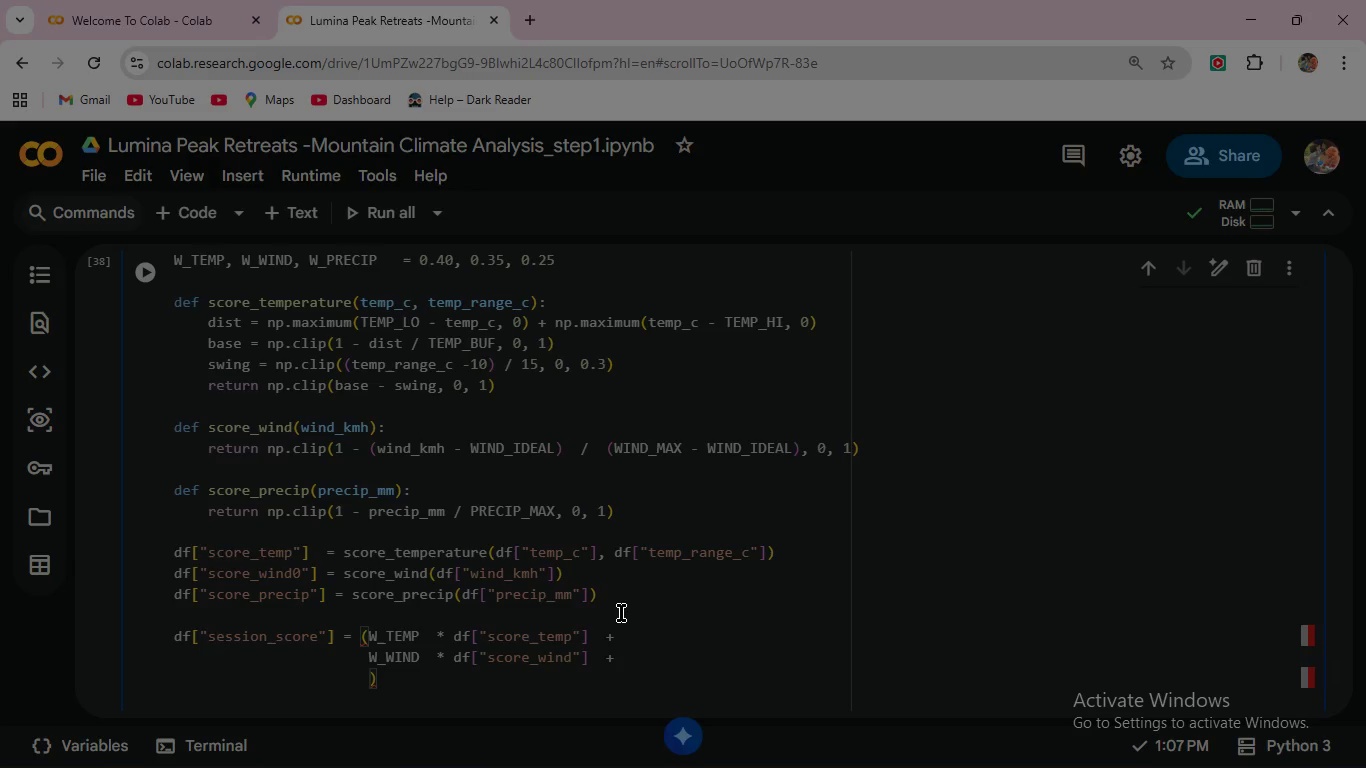 
key(Shift+W)
 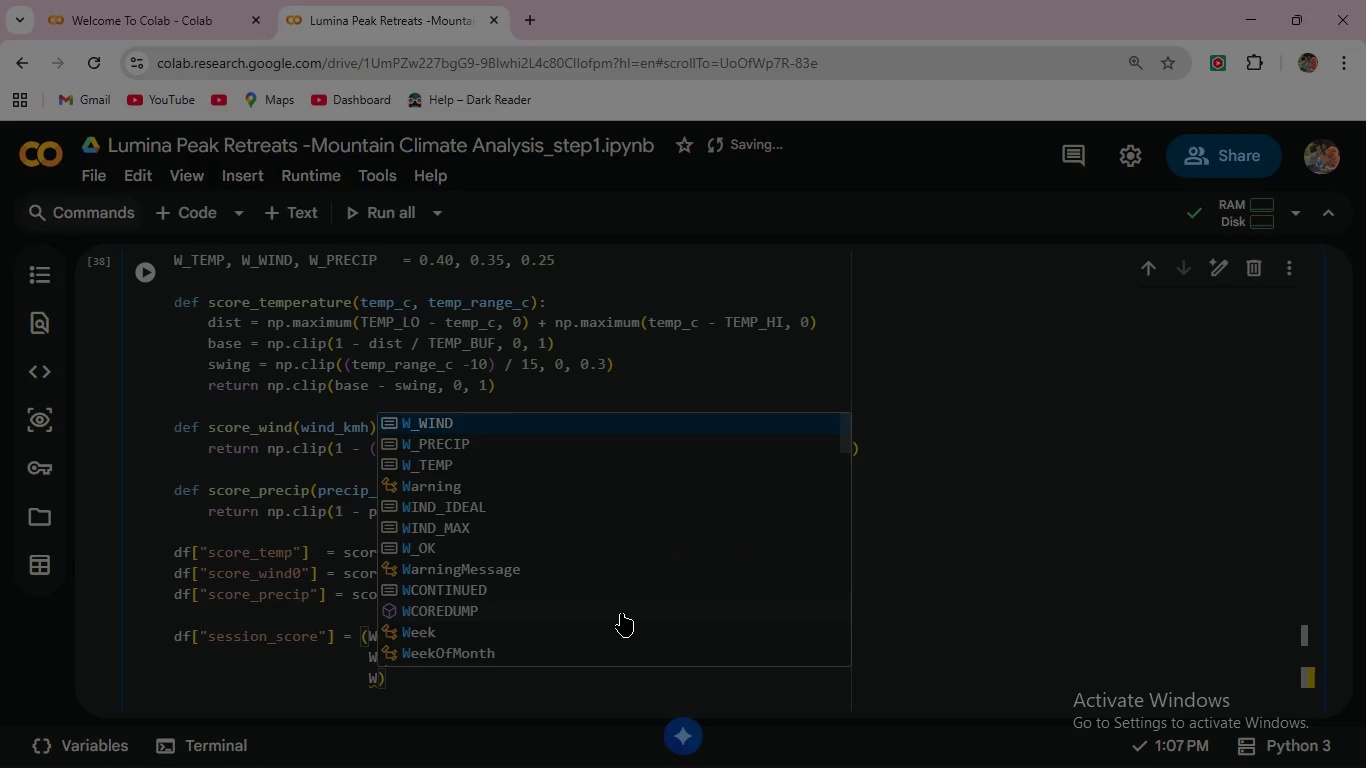 
key(Shift+Minus)
 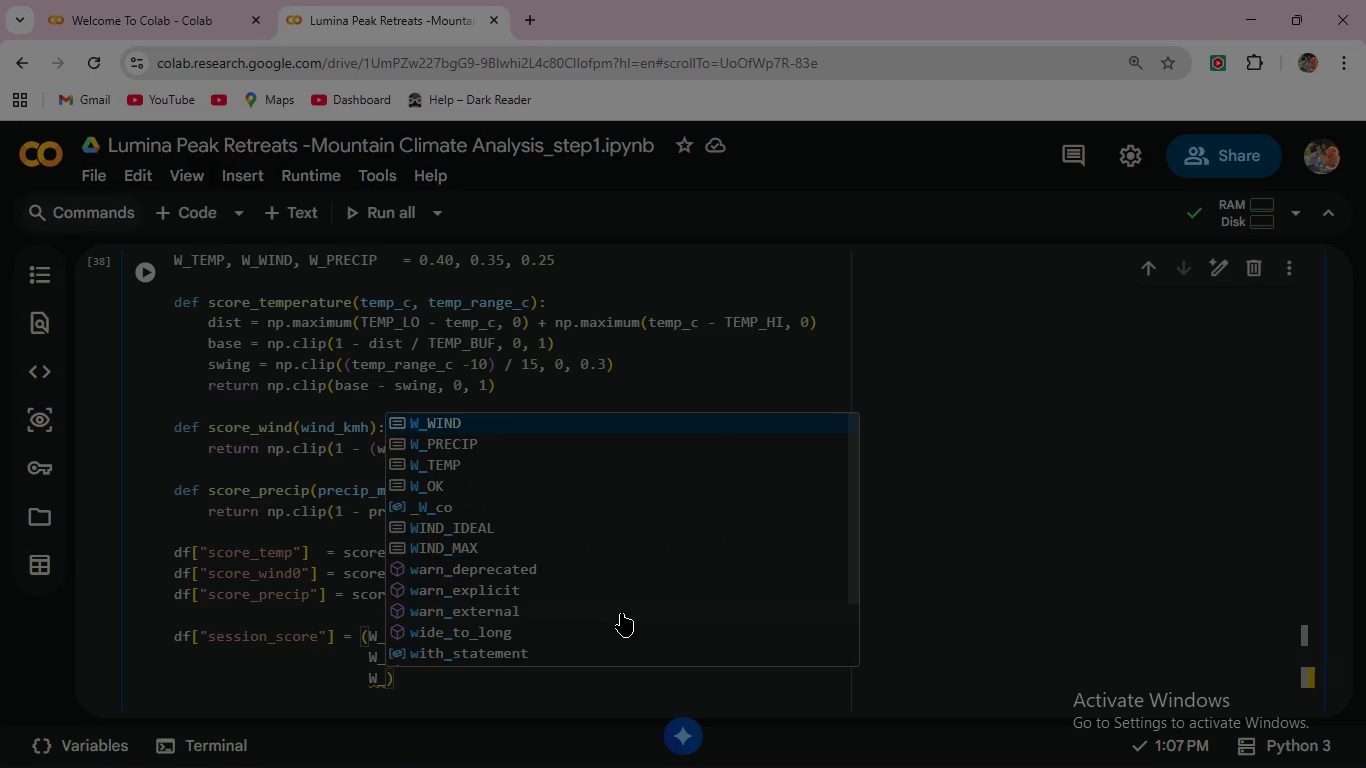 
key(ArrowDown)
 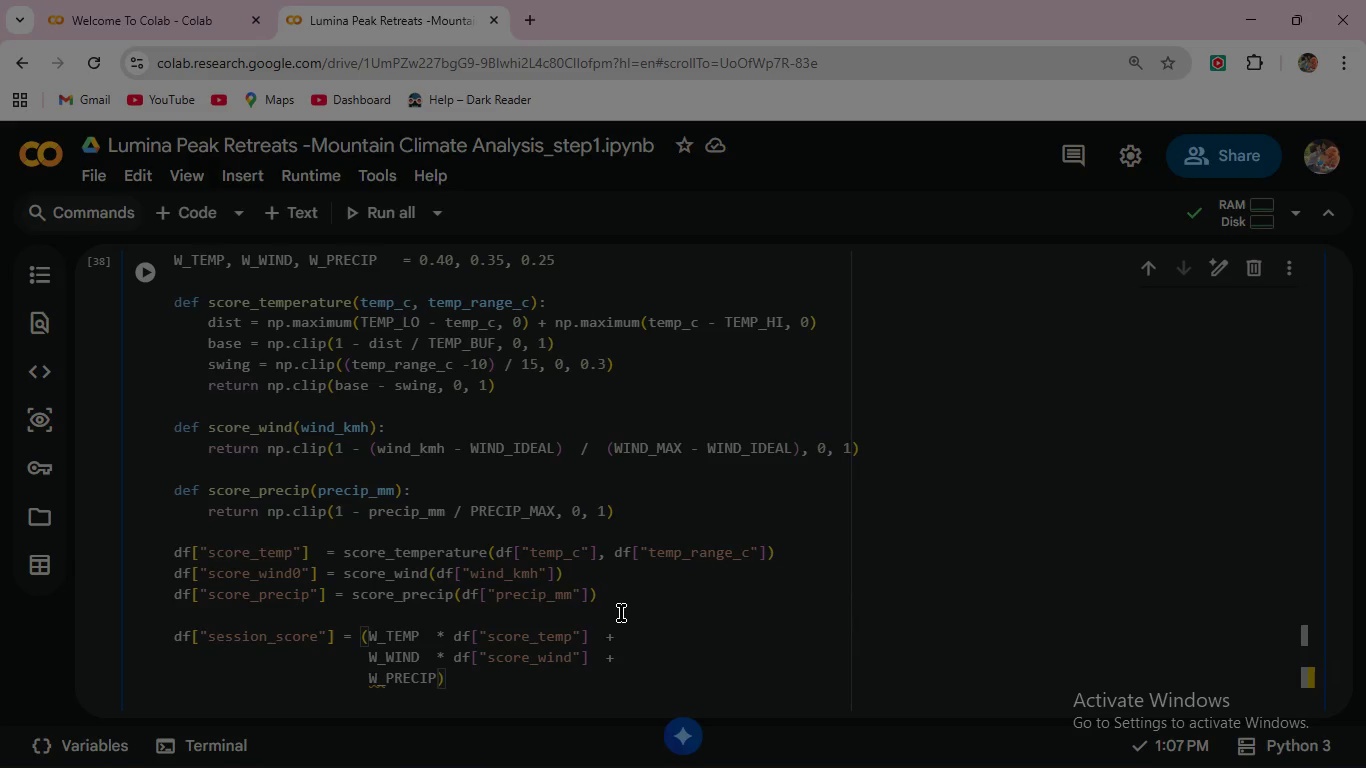 
key(Enter)
 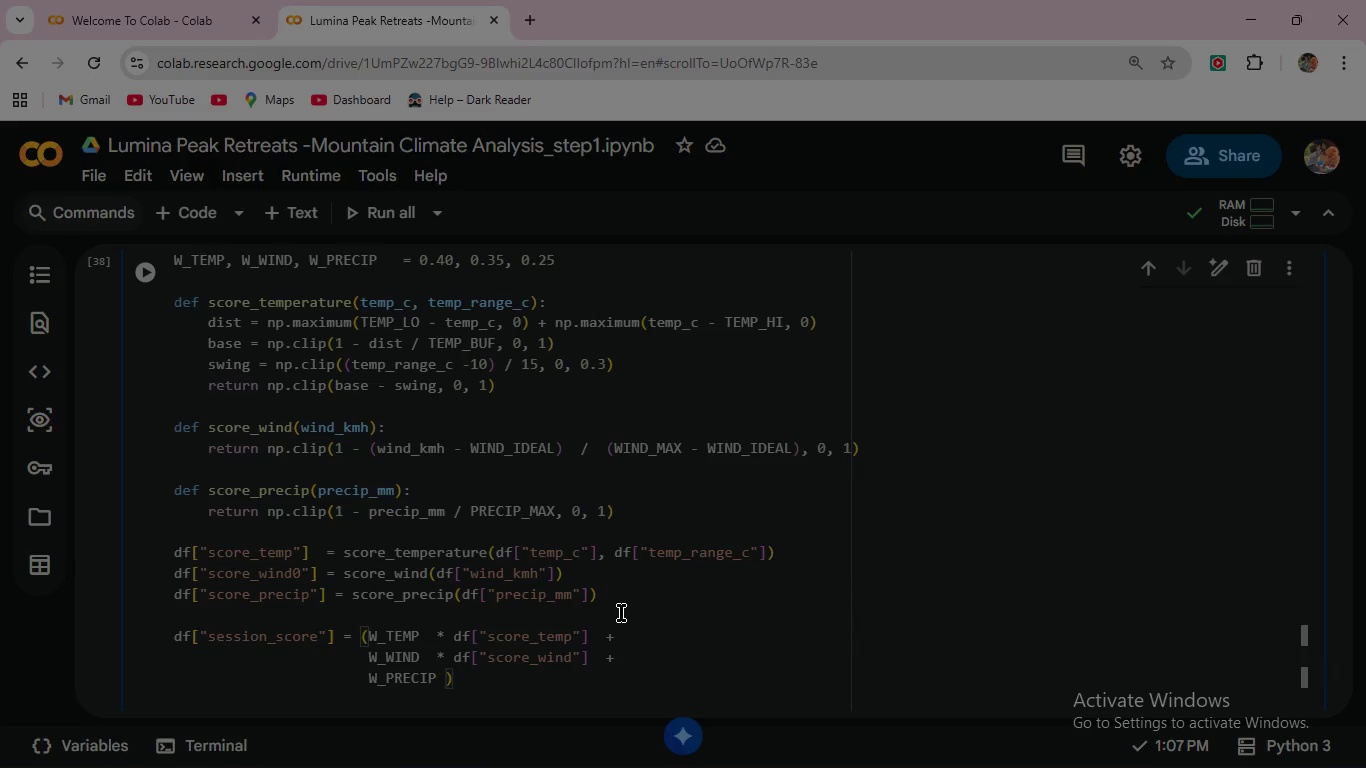 
key(Space)
 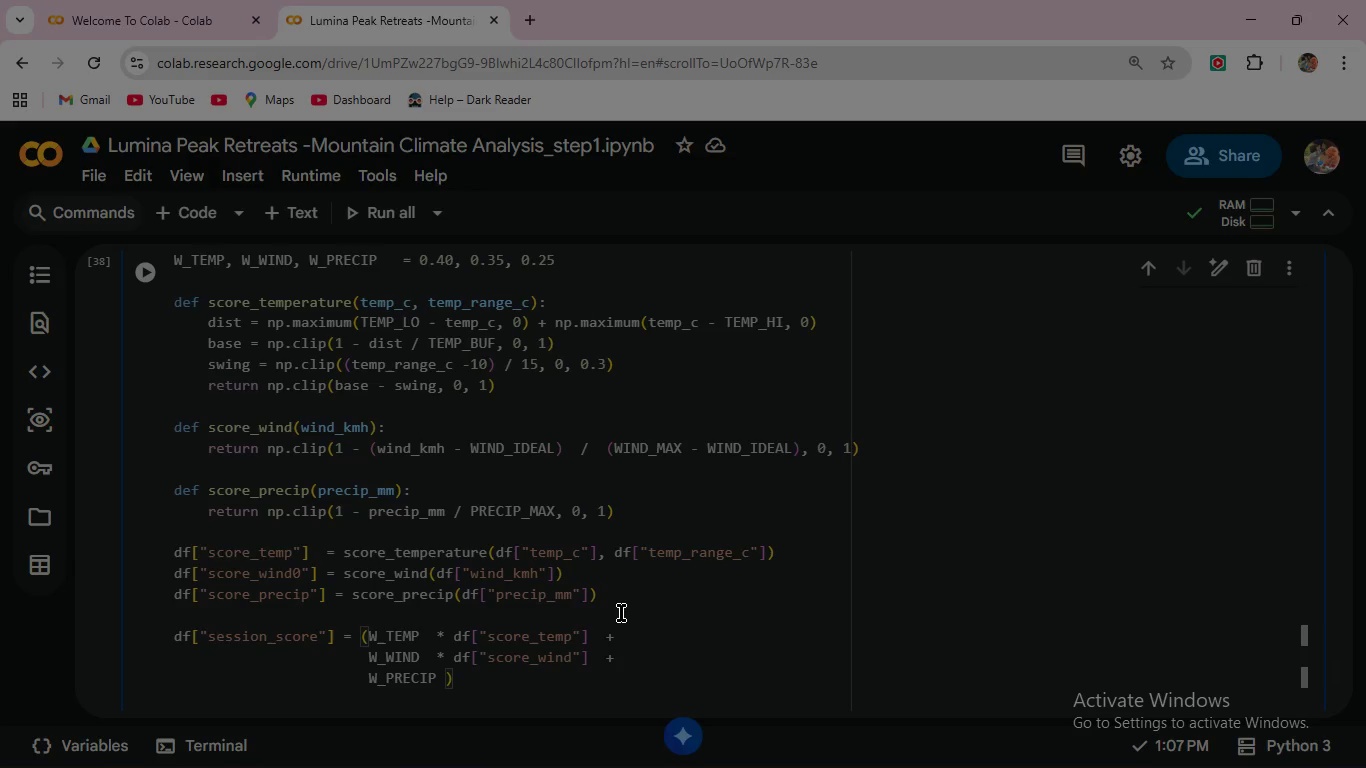 
hold_key(key=ShiftRight, duration=1.51)
 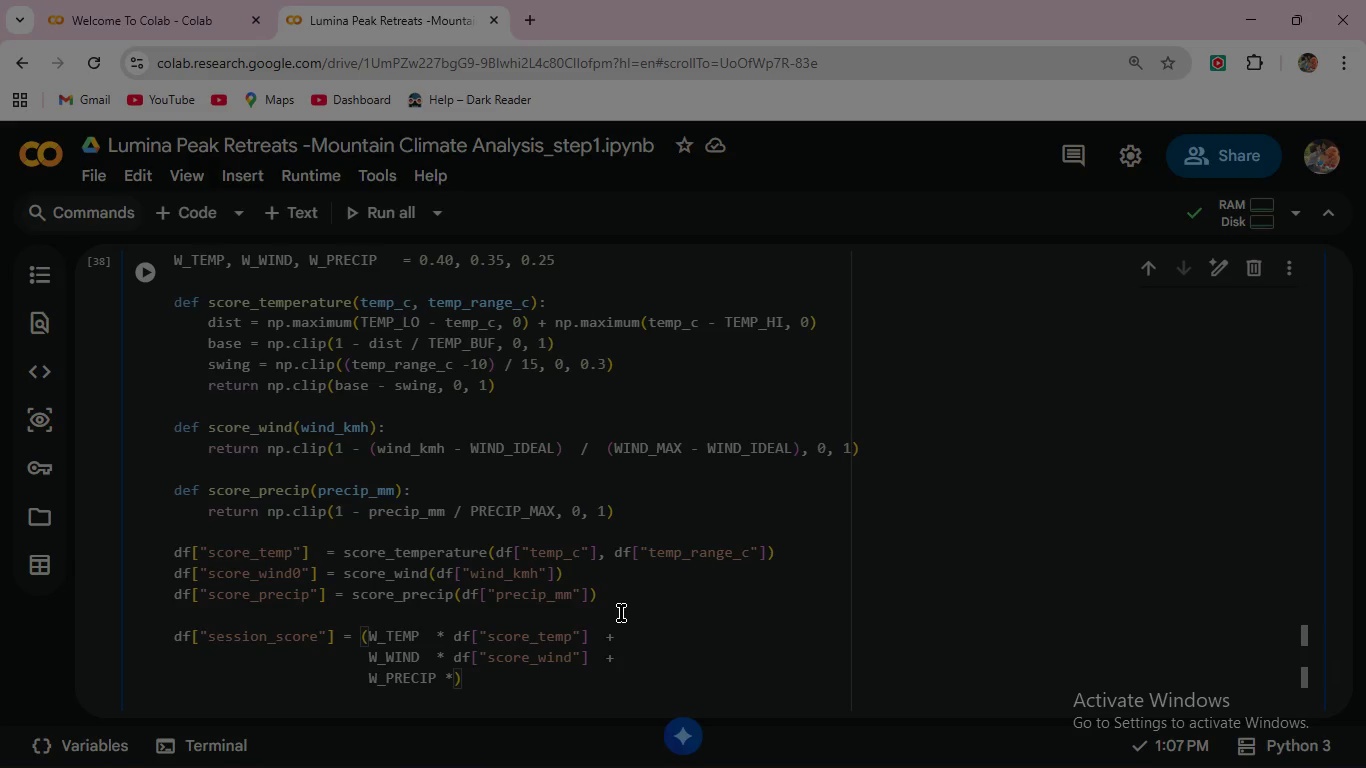 
type(* df)
key(Backspace)
key(Backspace)
 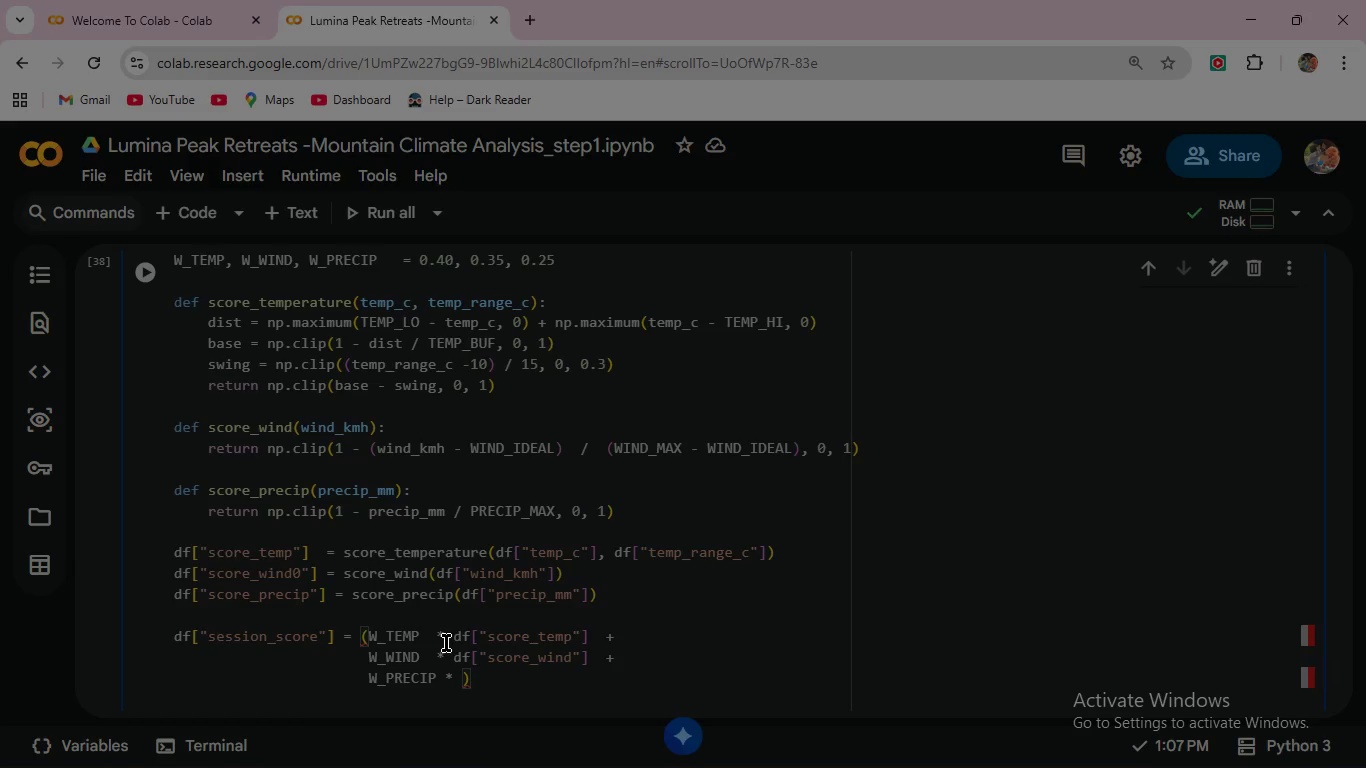 
wait(7.36)
 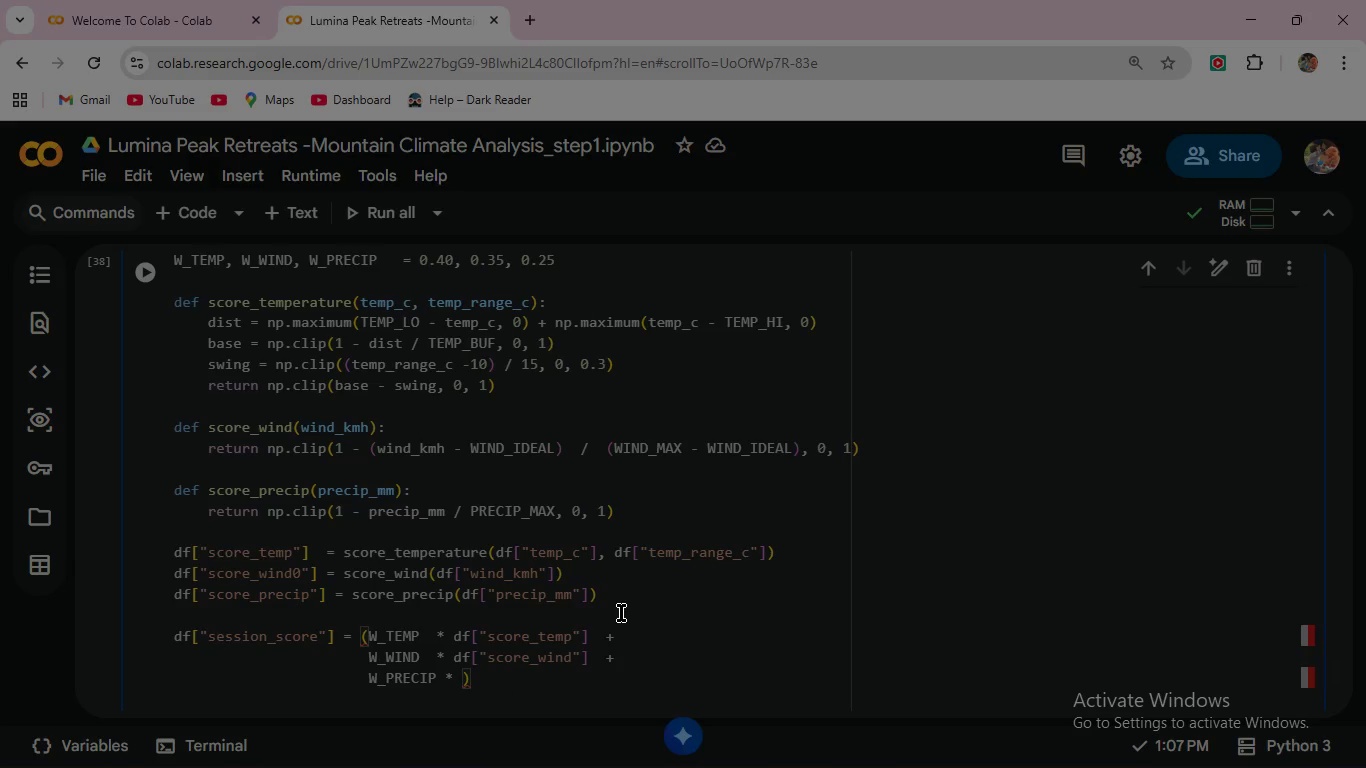 
left_click([452, 635])
 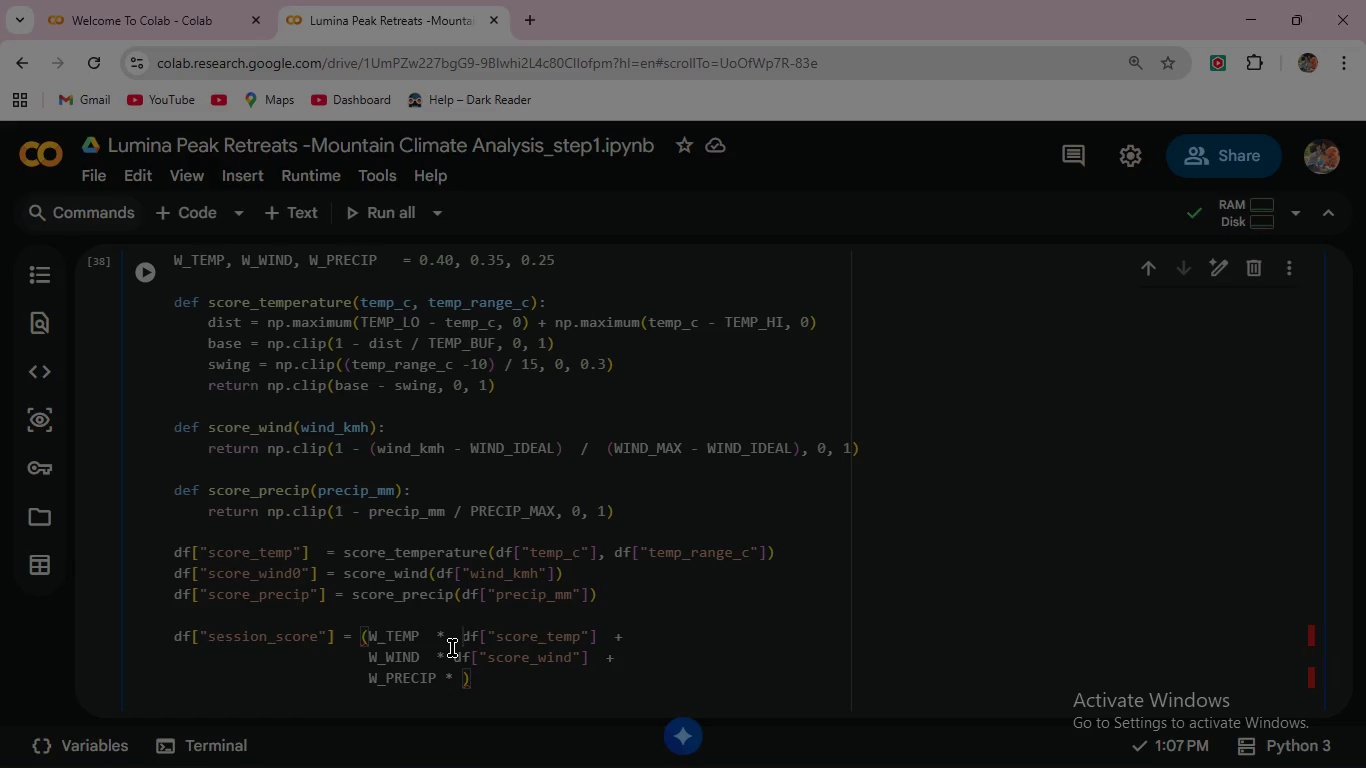 
key(Space)
 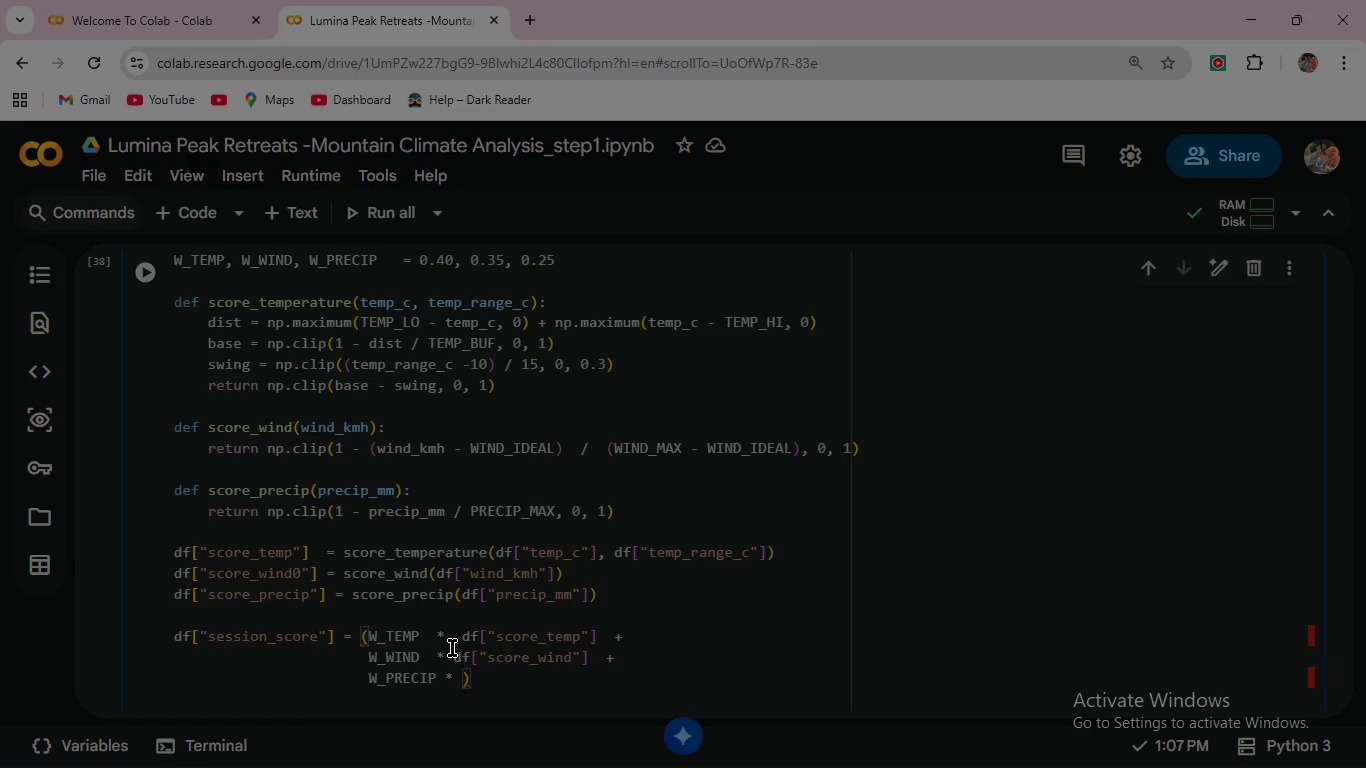 
key(Backspace)
 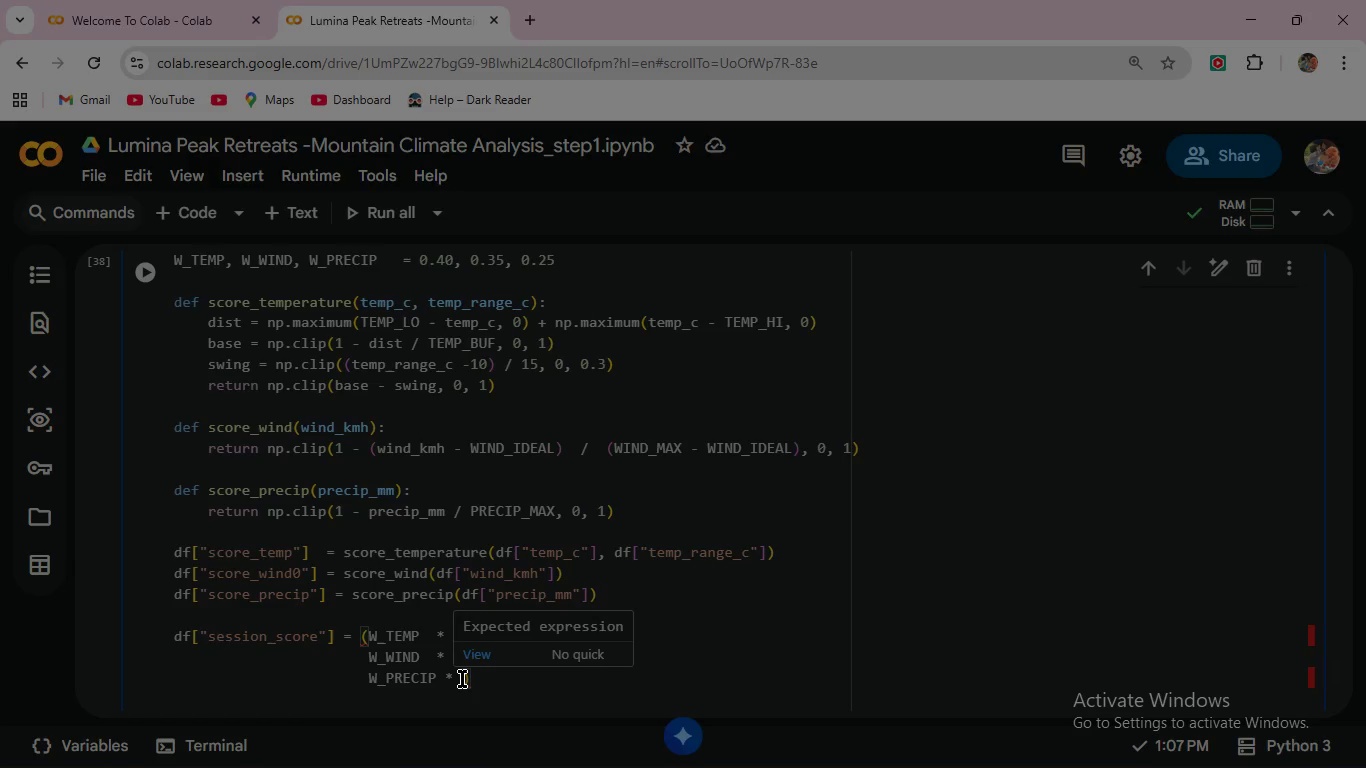 
left_click([462, 679])
 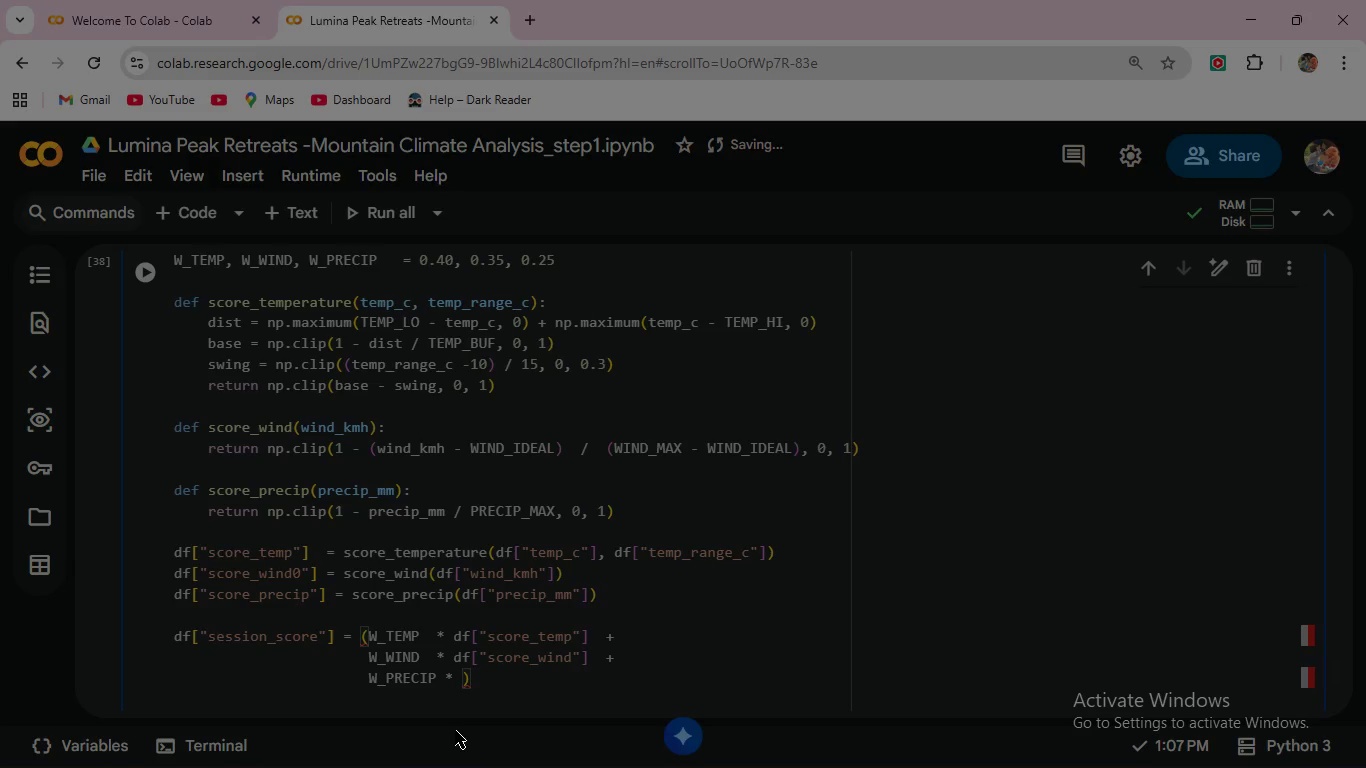 
key(Backspace)
type( df)
 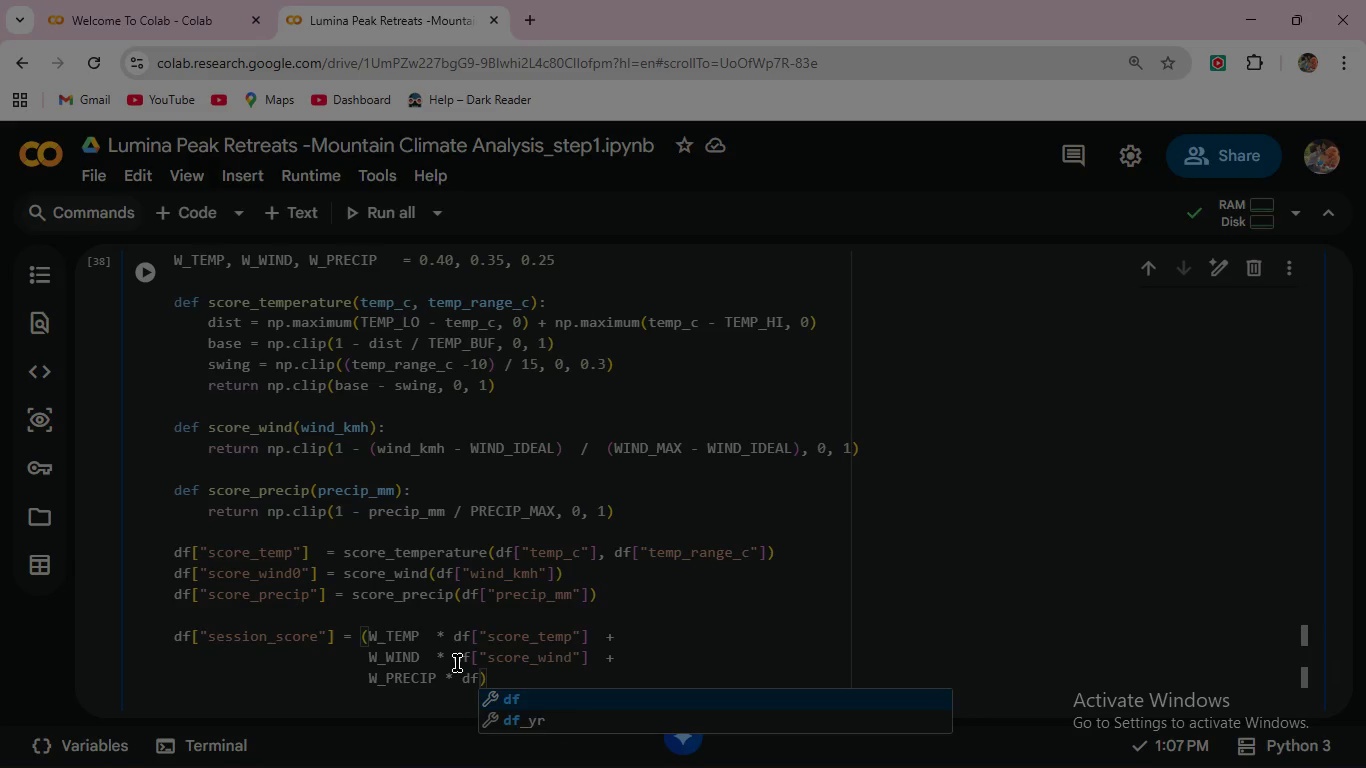 
left_click([457, 659])
 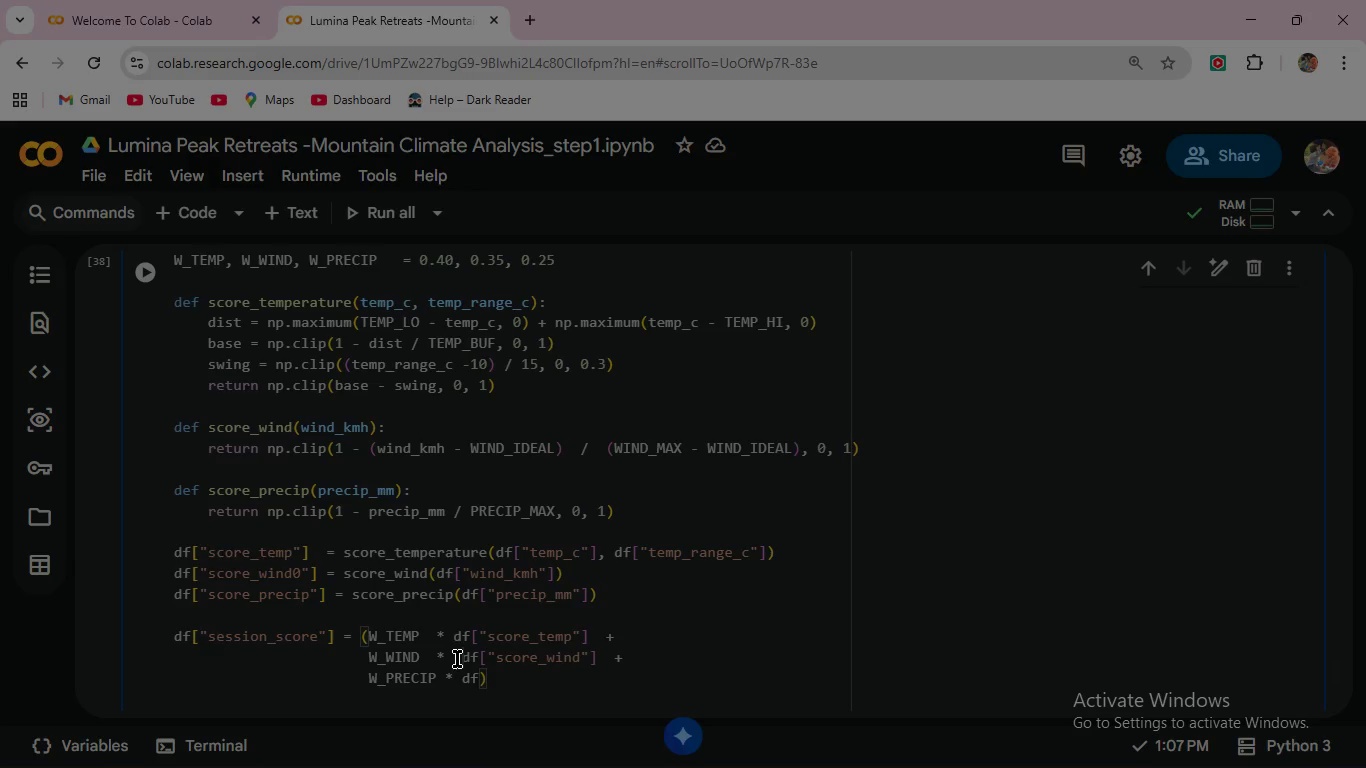 
key(Space)
 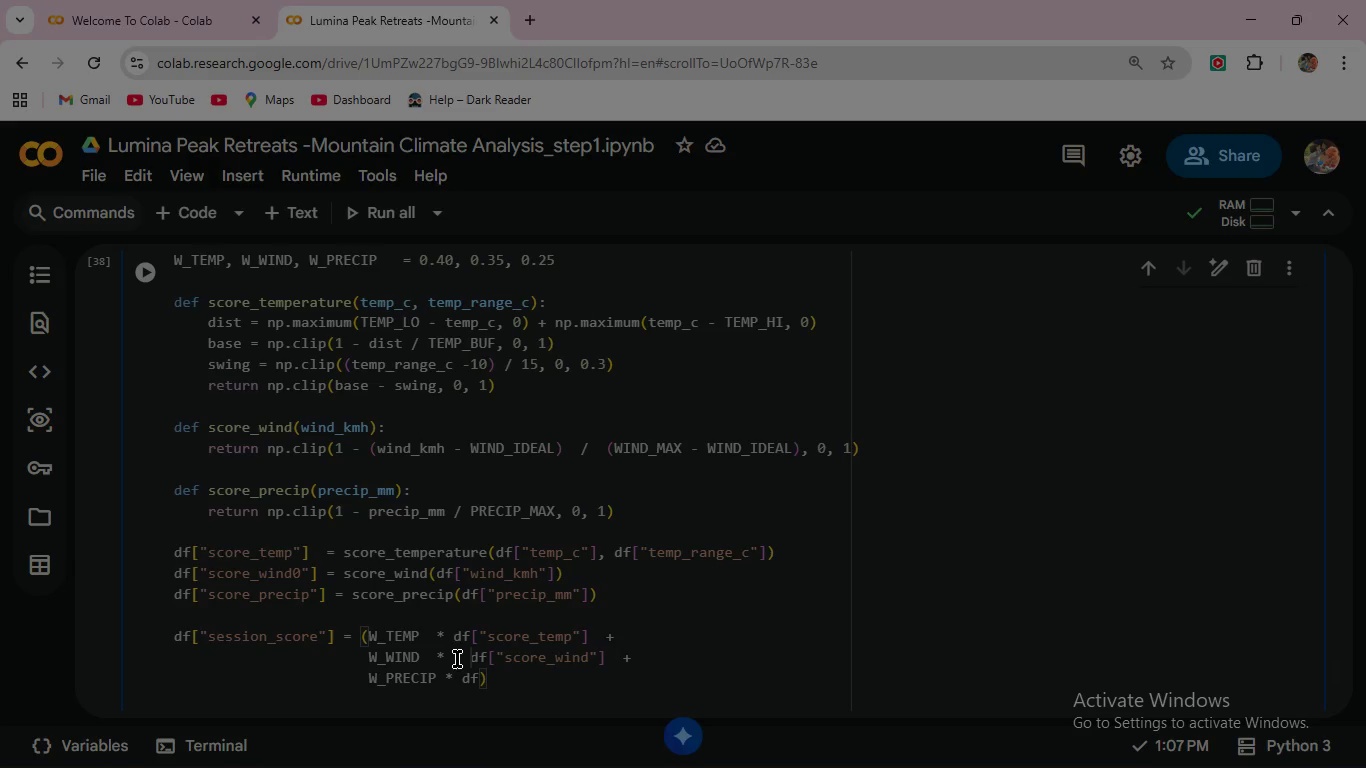 
key(Space)
 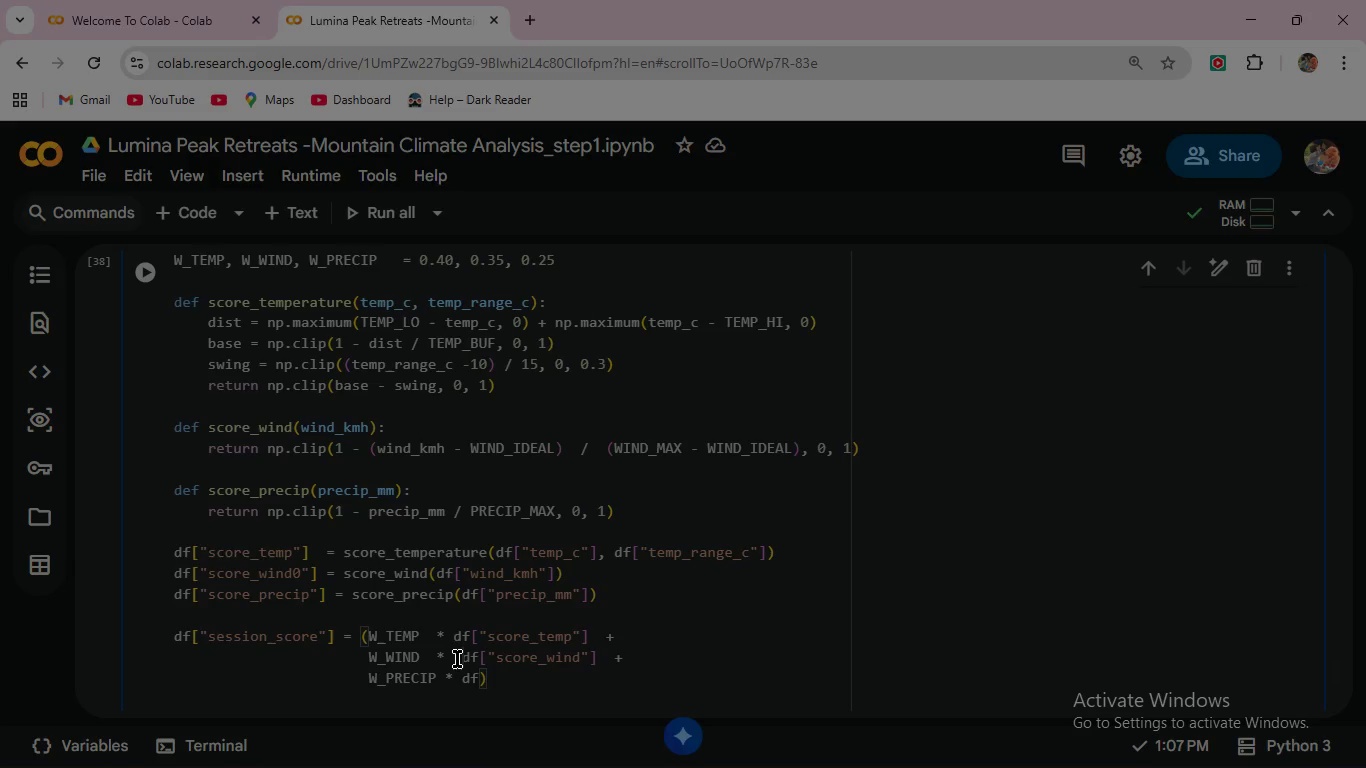 
key(Backspace)
 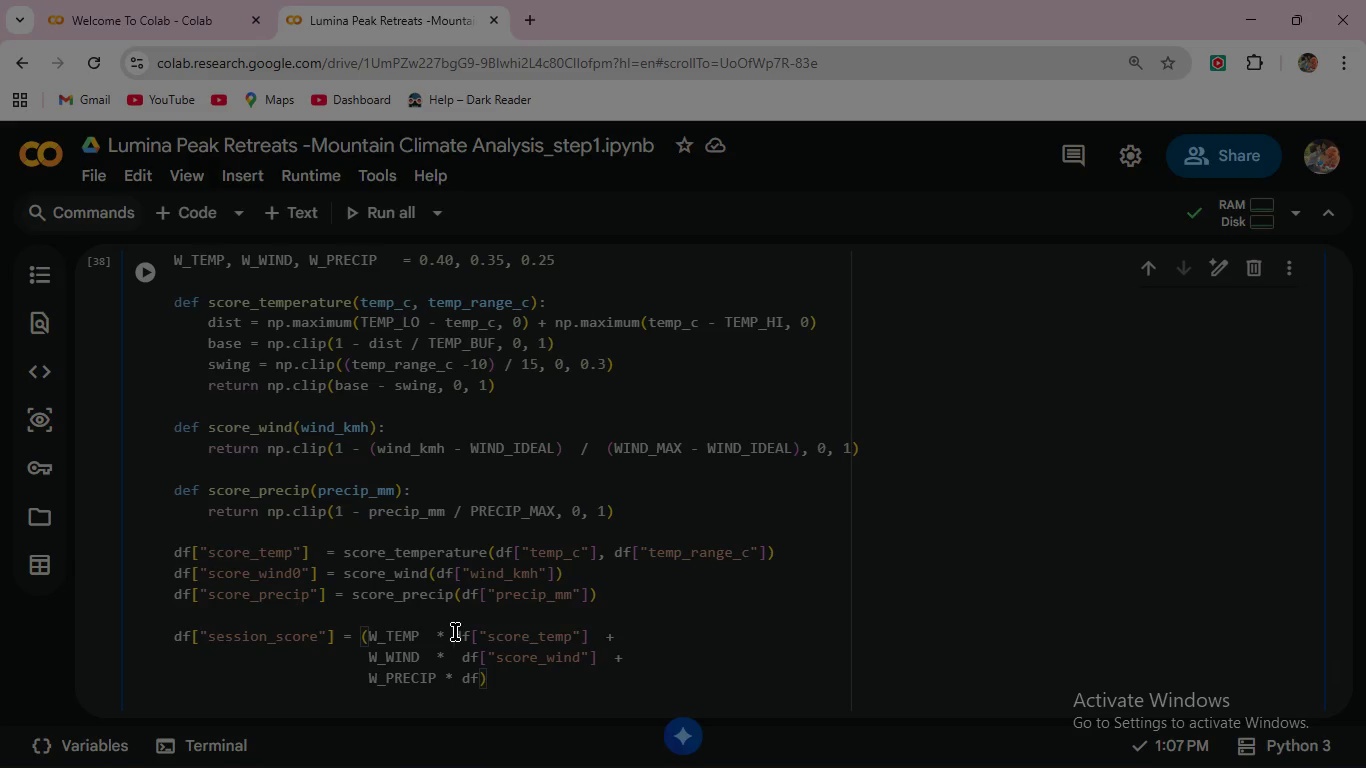 
left_click([455, 632])
 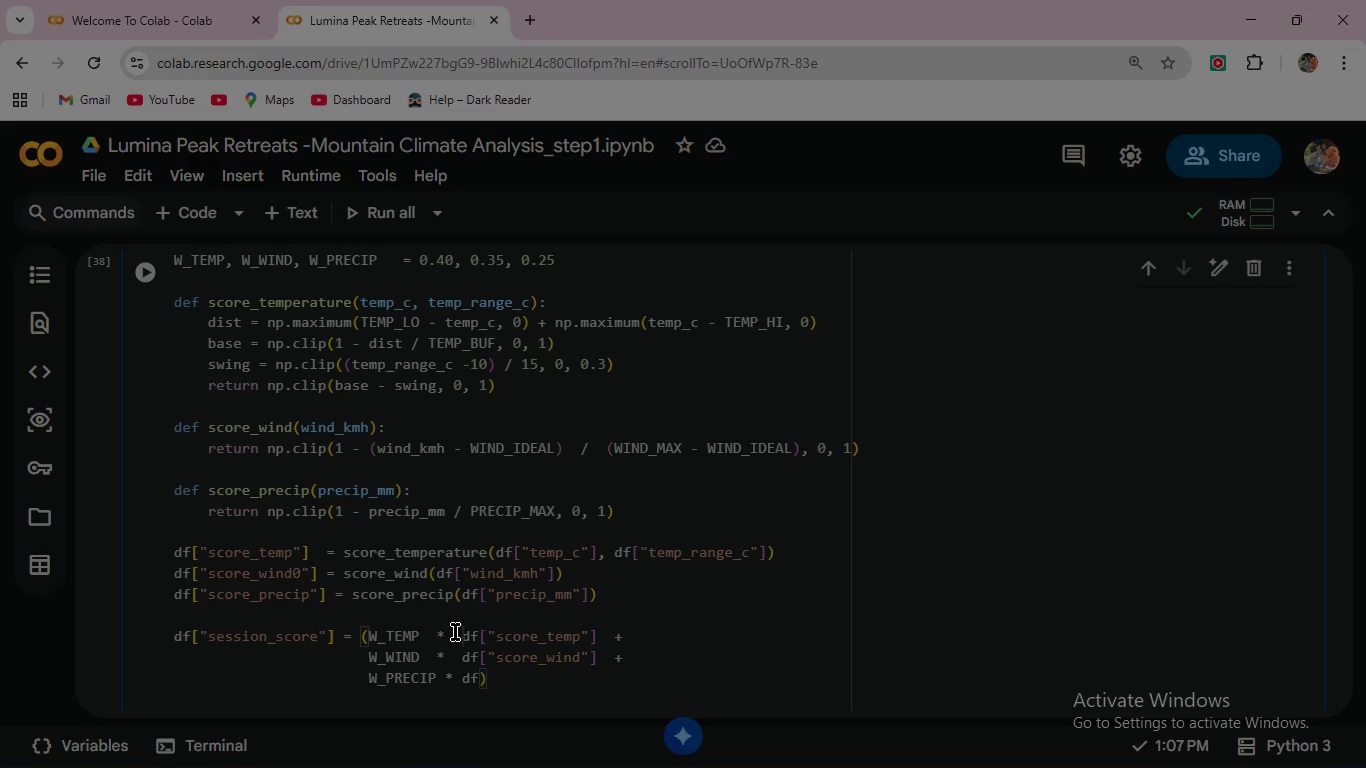 
key(Space)
 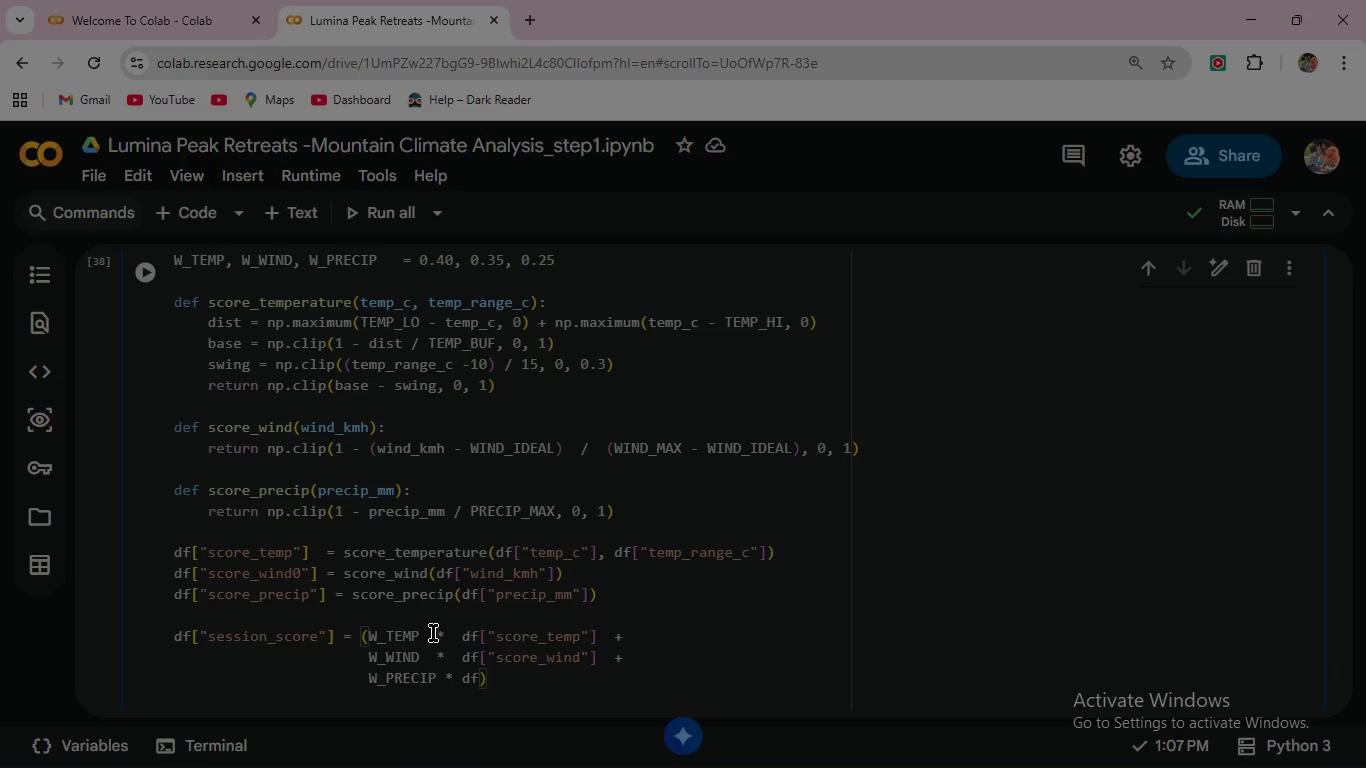 
left_click([433, 633])
 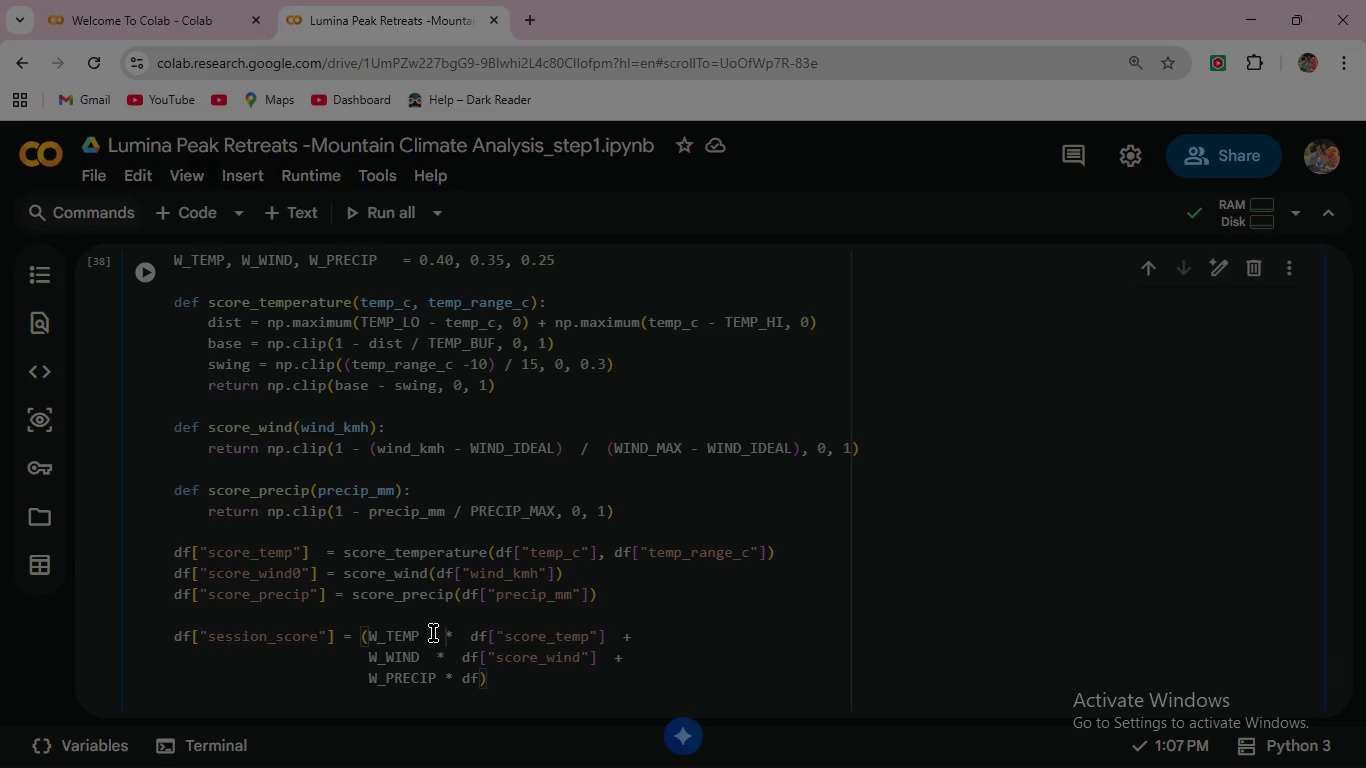 
key(Space)
 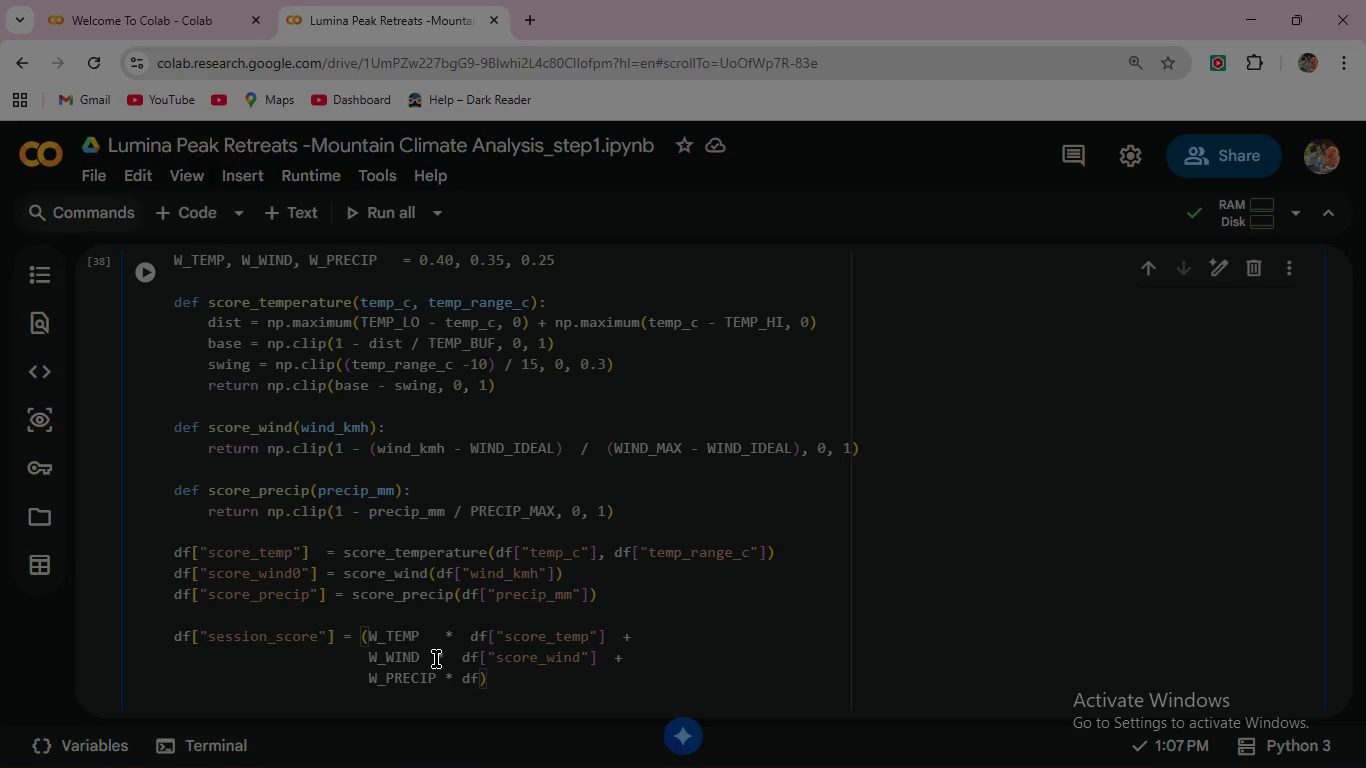 
left_click([436, 659])
 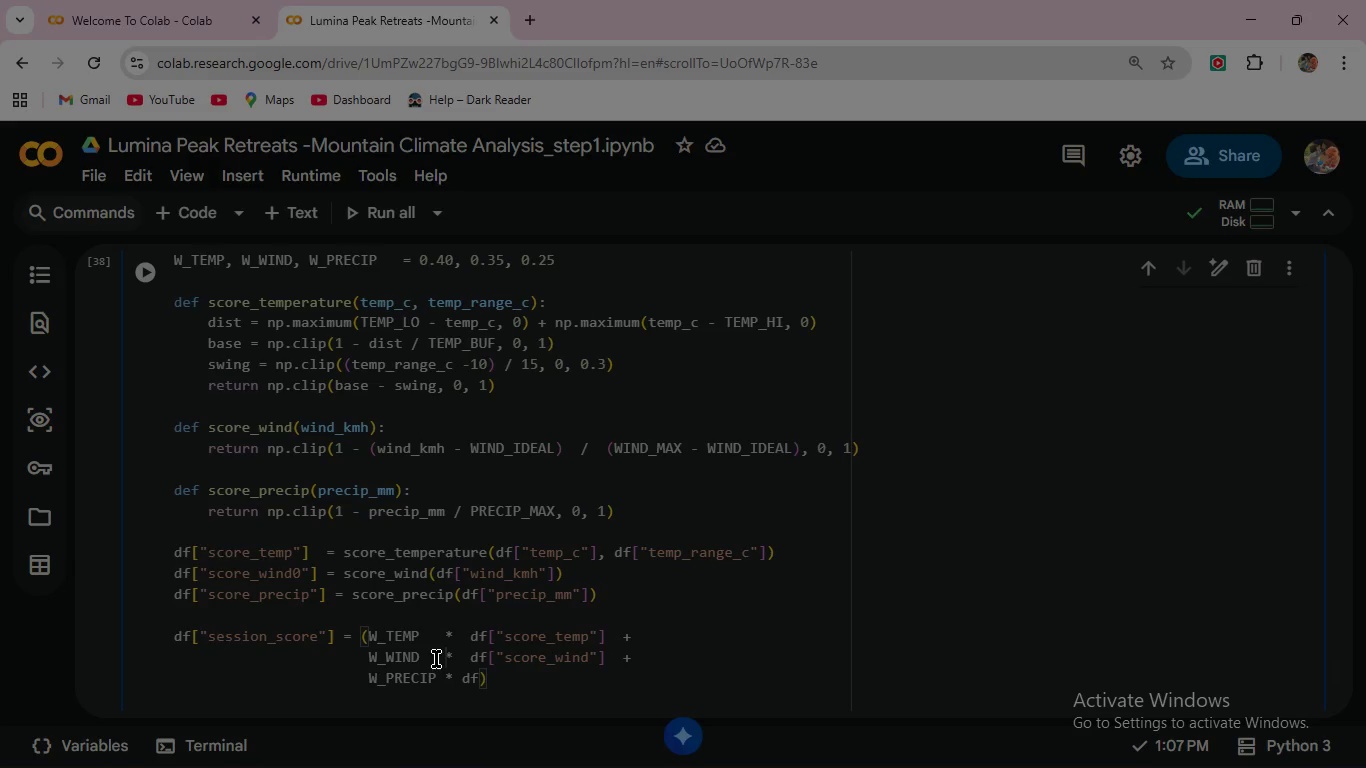 
key(Space)
 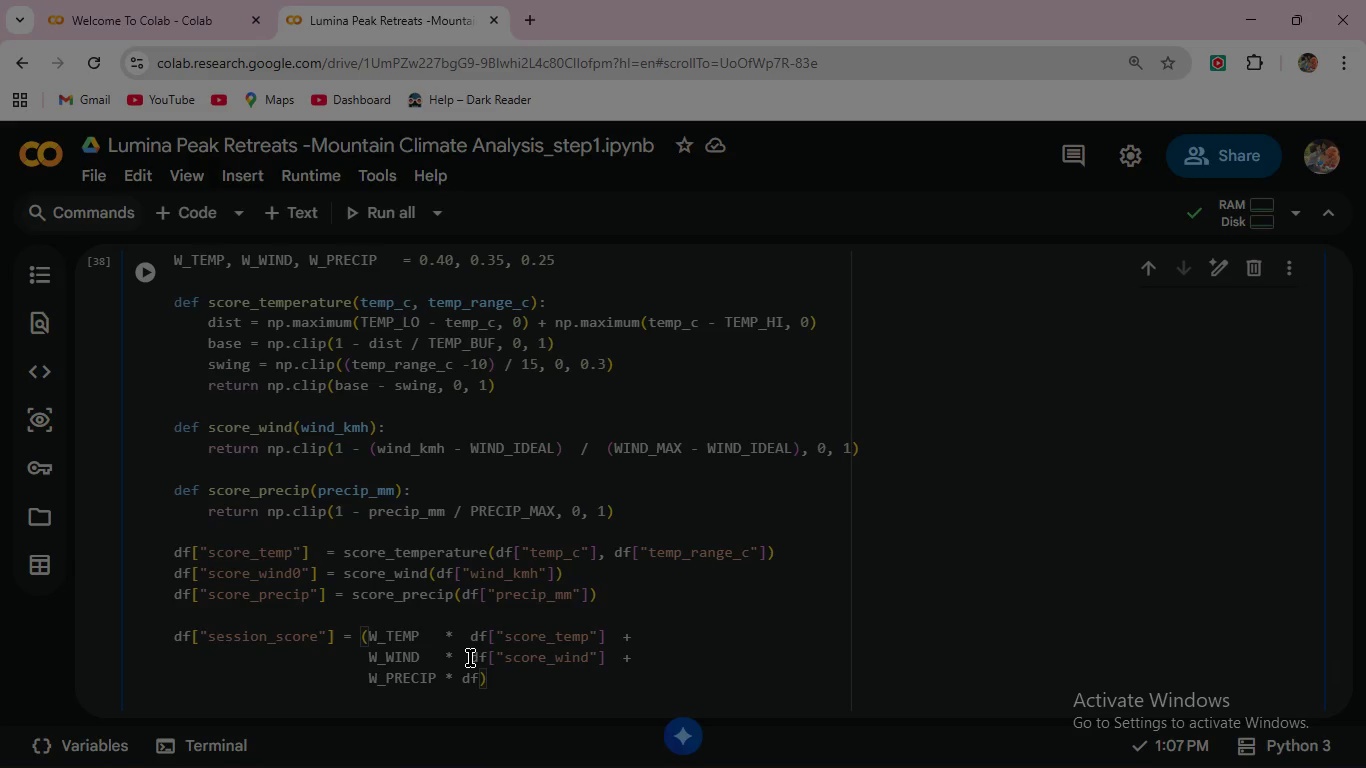 
left_click([471, 658])
 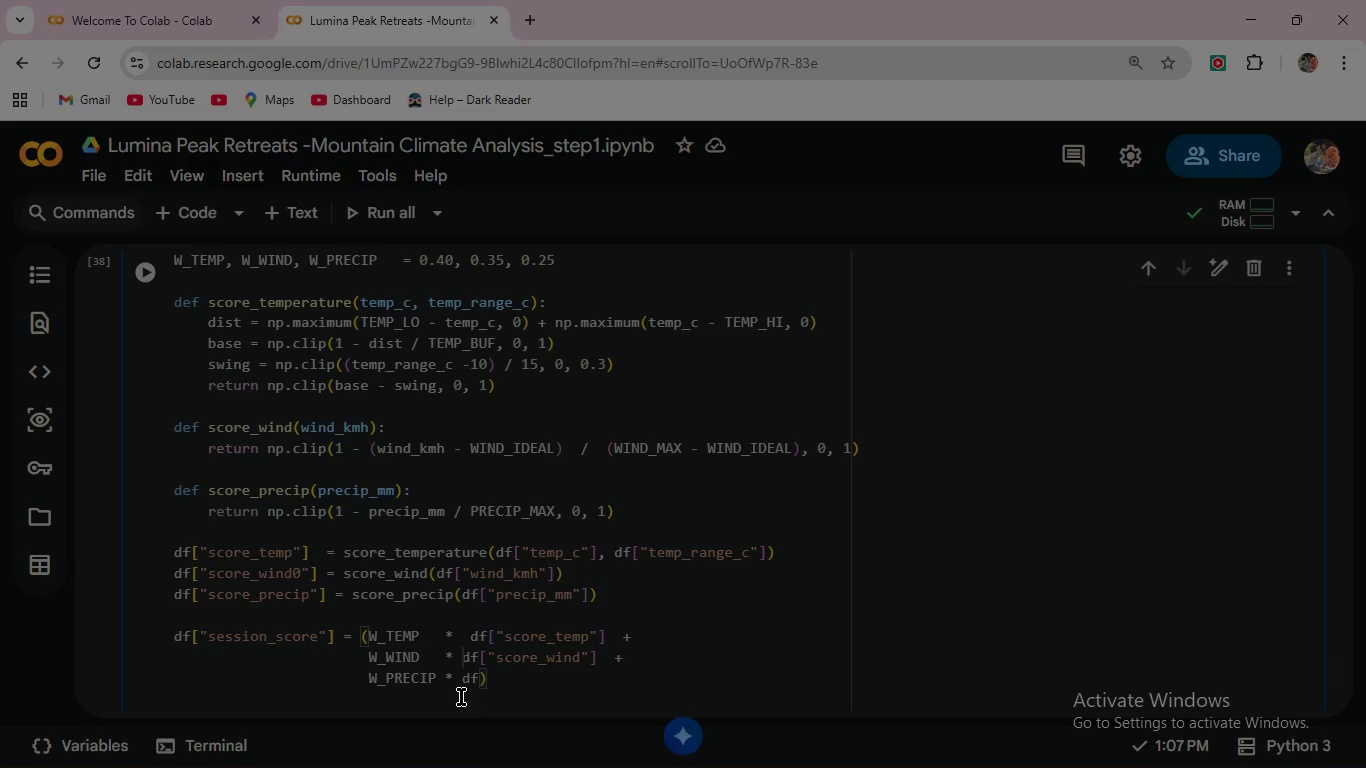 
key(Backspace)
 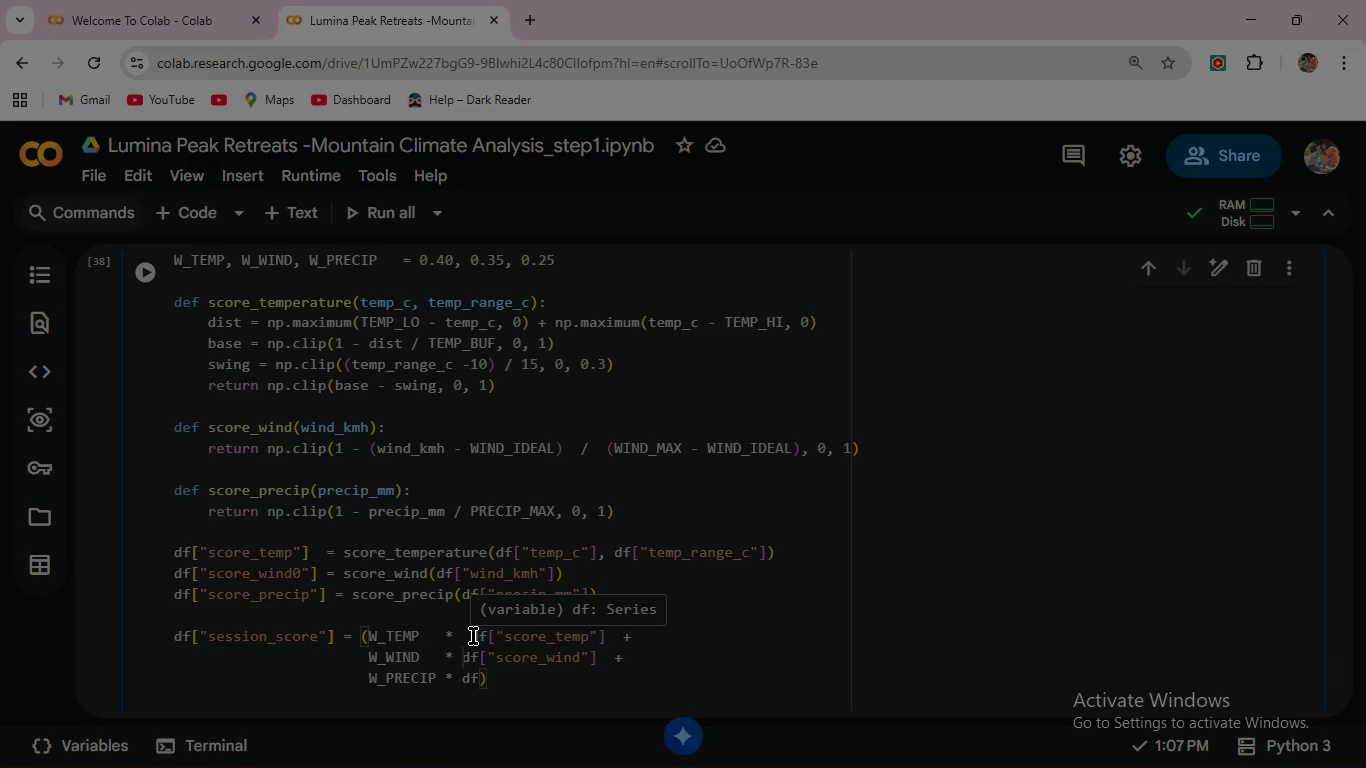 
left_click([473, 636])
 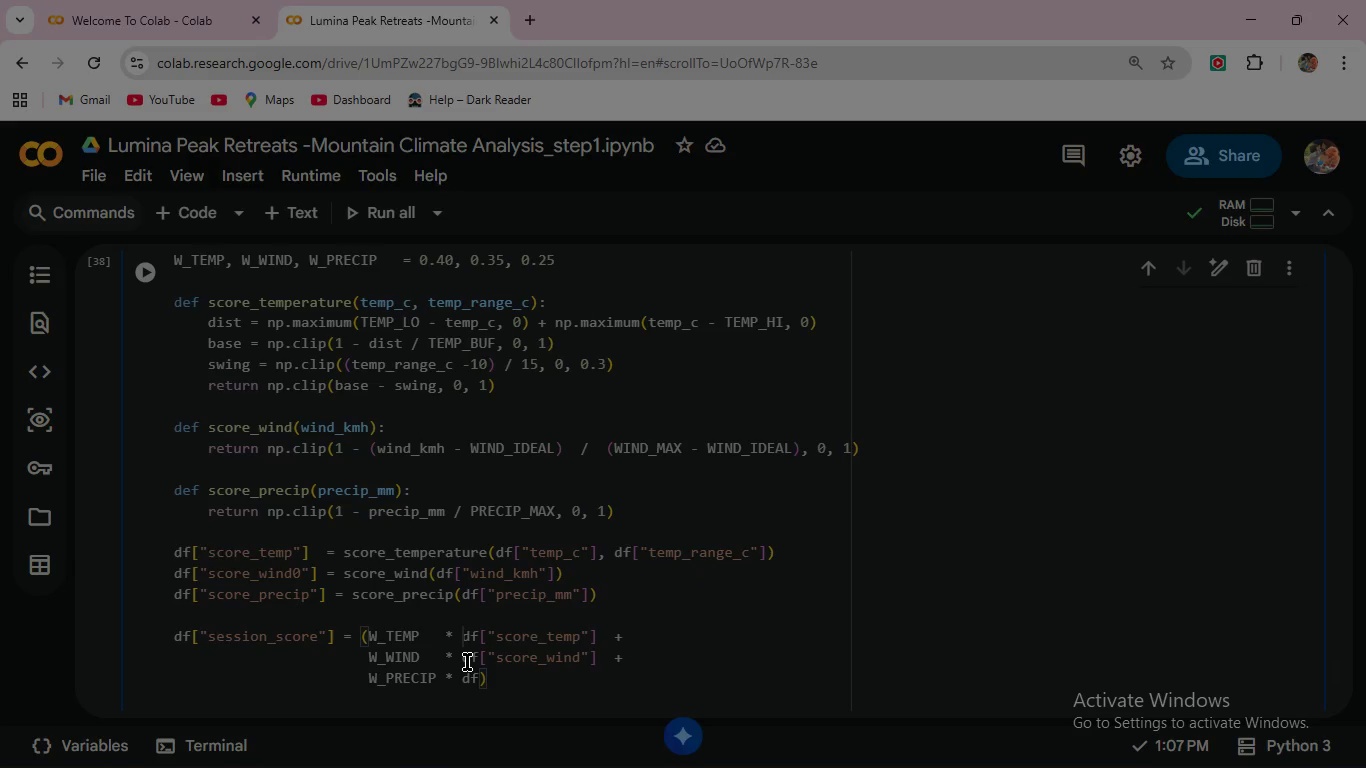 
key(Backspace)
 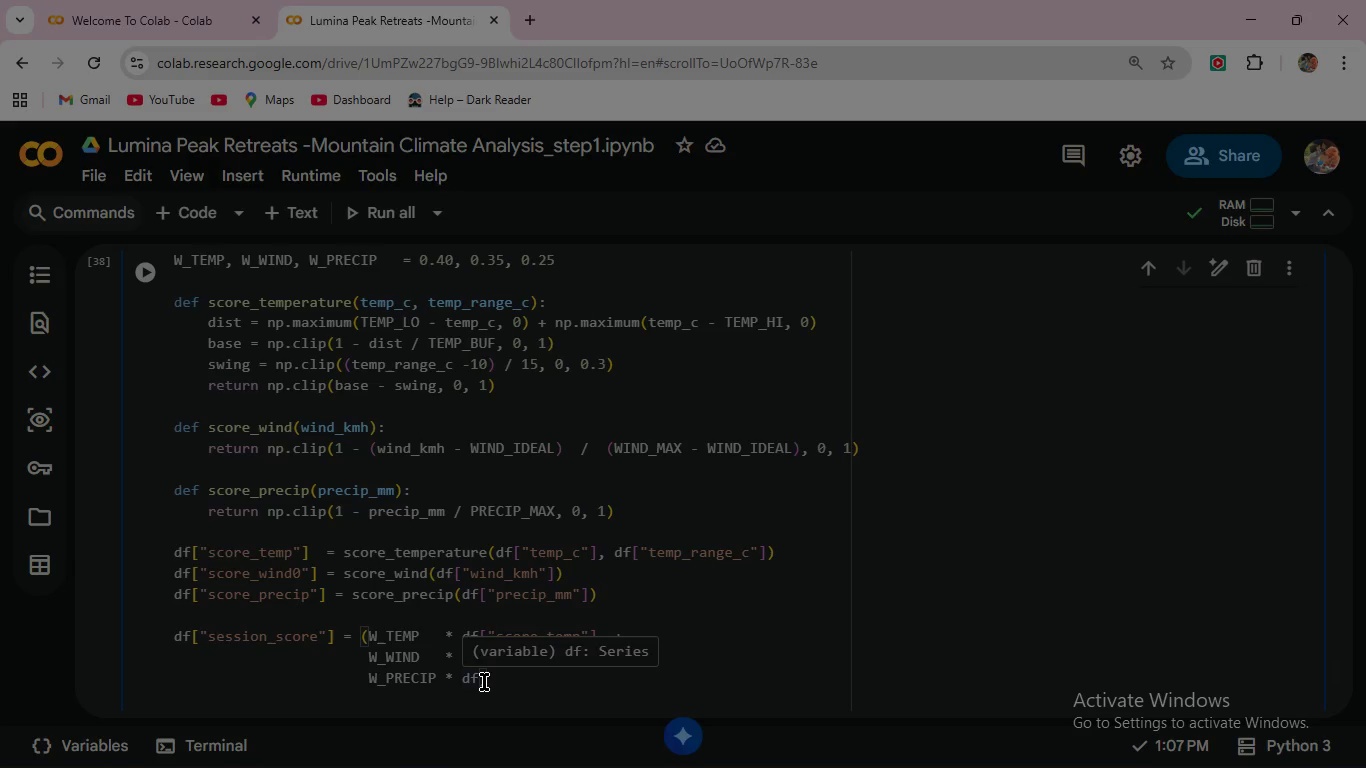 
left_click([484, 682])
 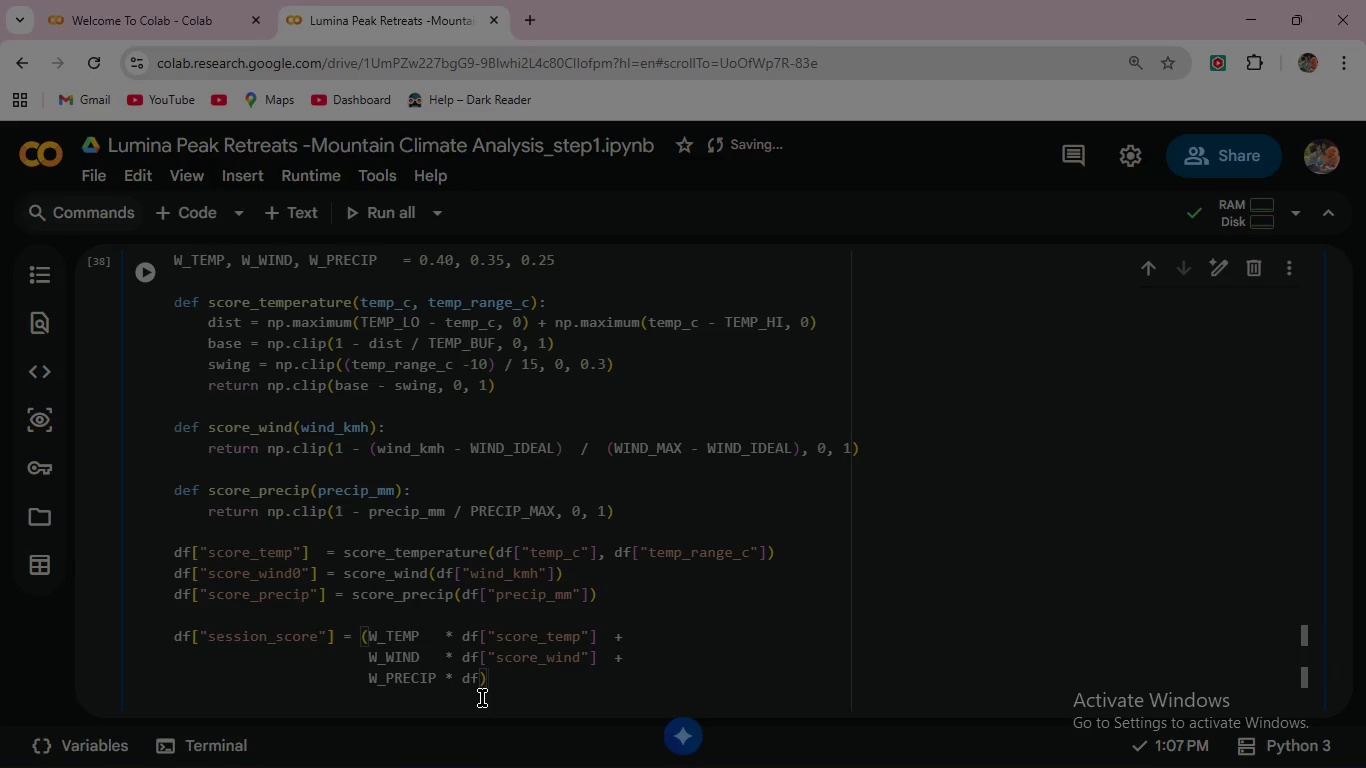 
key(ArrowLeft)
 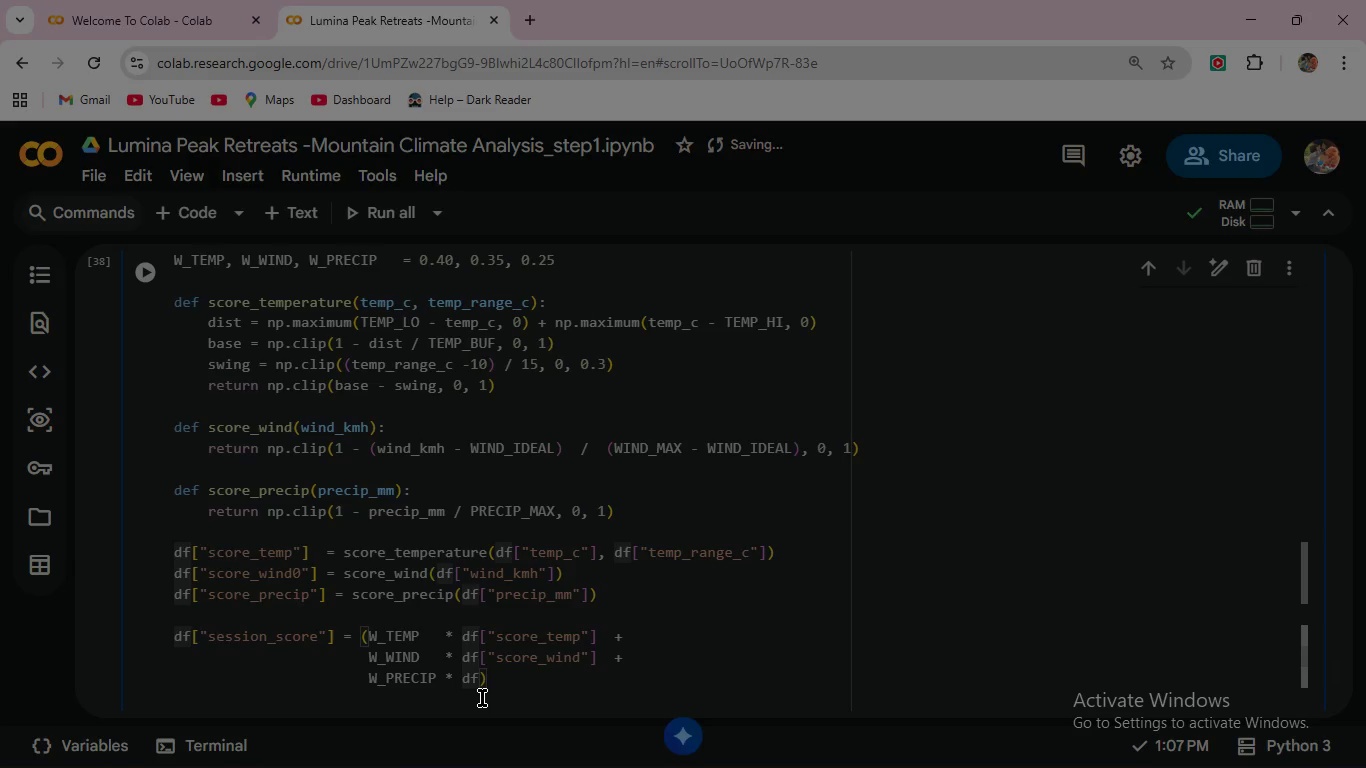 
type(["score_)
 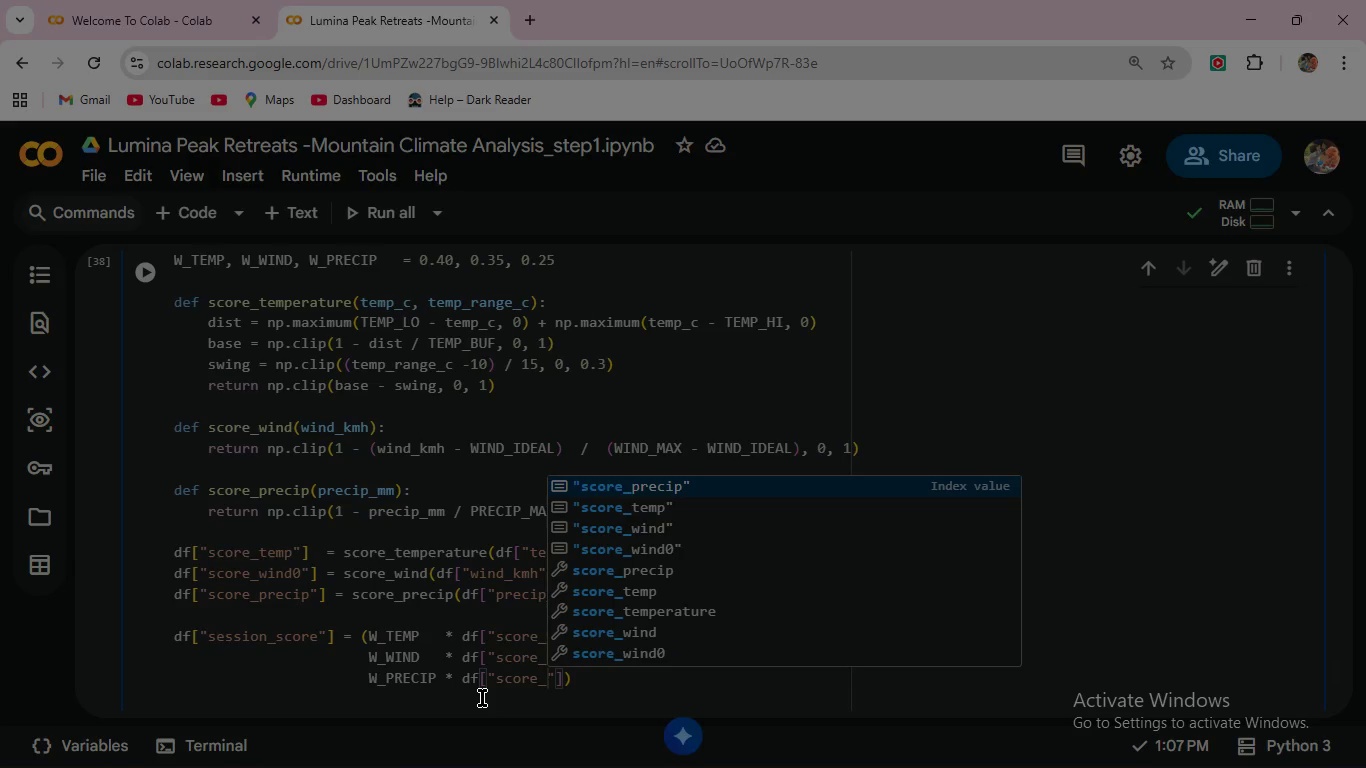 
key(Enter)
 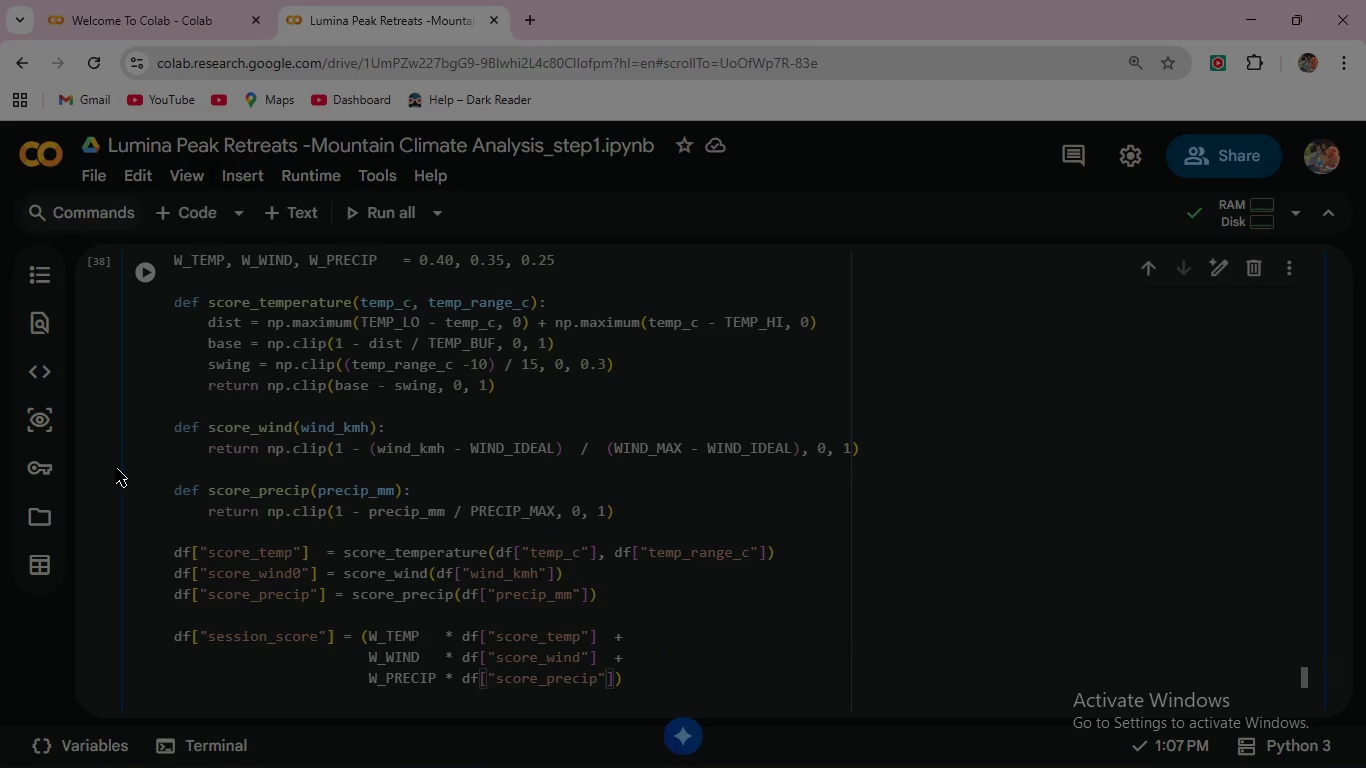 
scroll: coordinate [243, 497], scroll_direction: down, amount: 1.0
 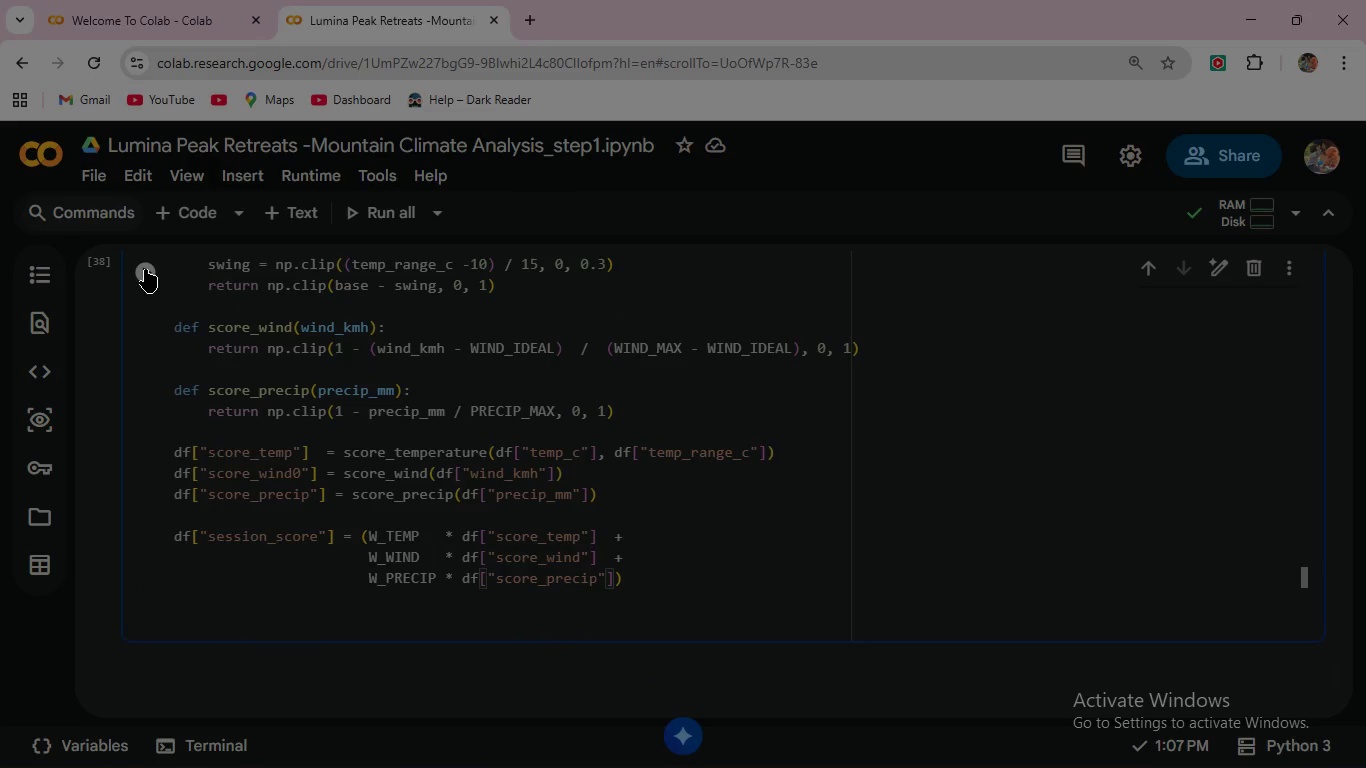 
left_click([145, 269])
 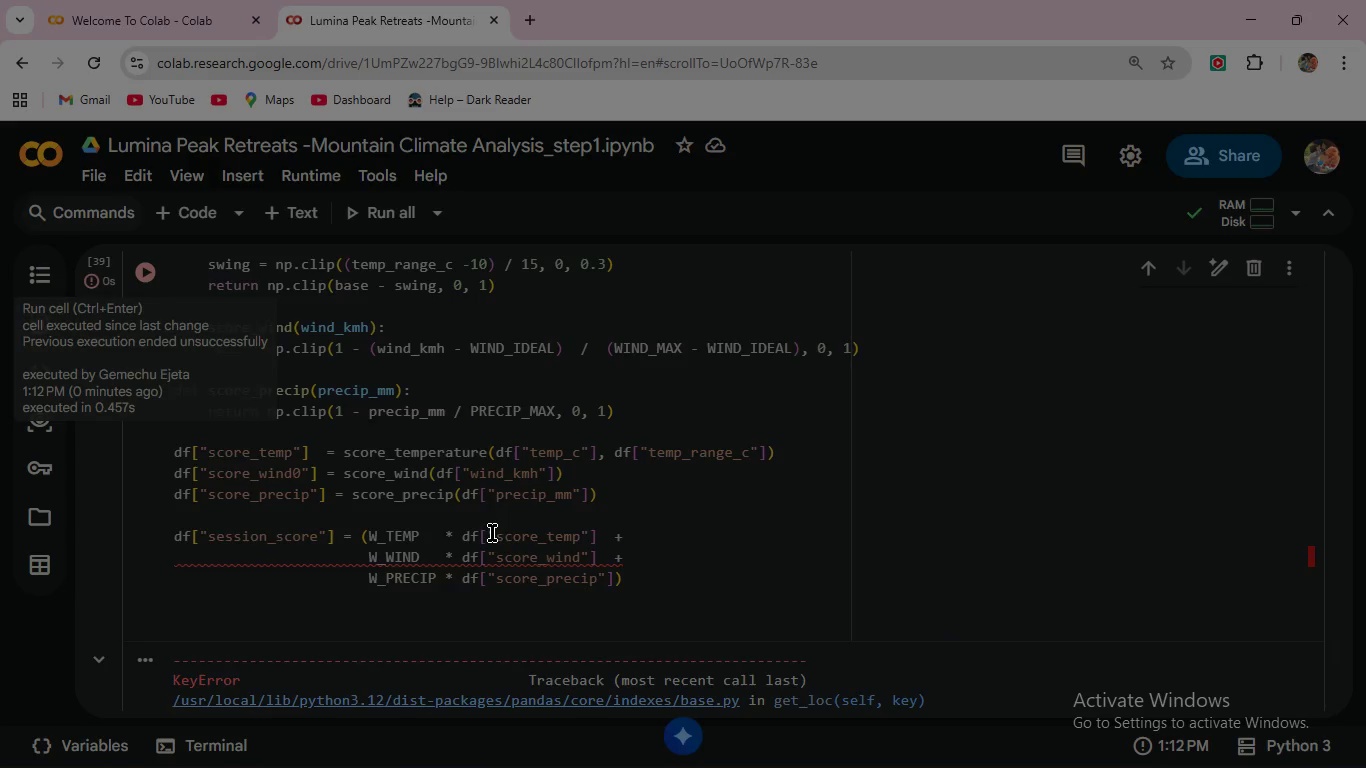 
scroll: coordinate [492, 533], scroll_direction: down, amount: 5.0
 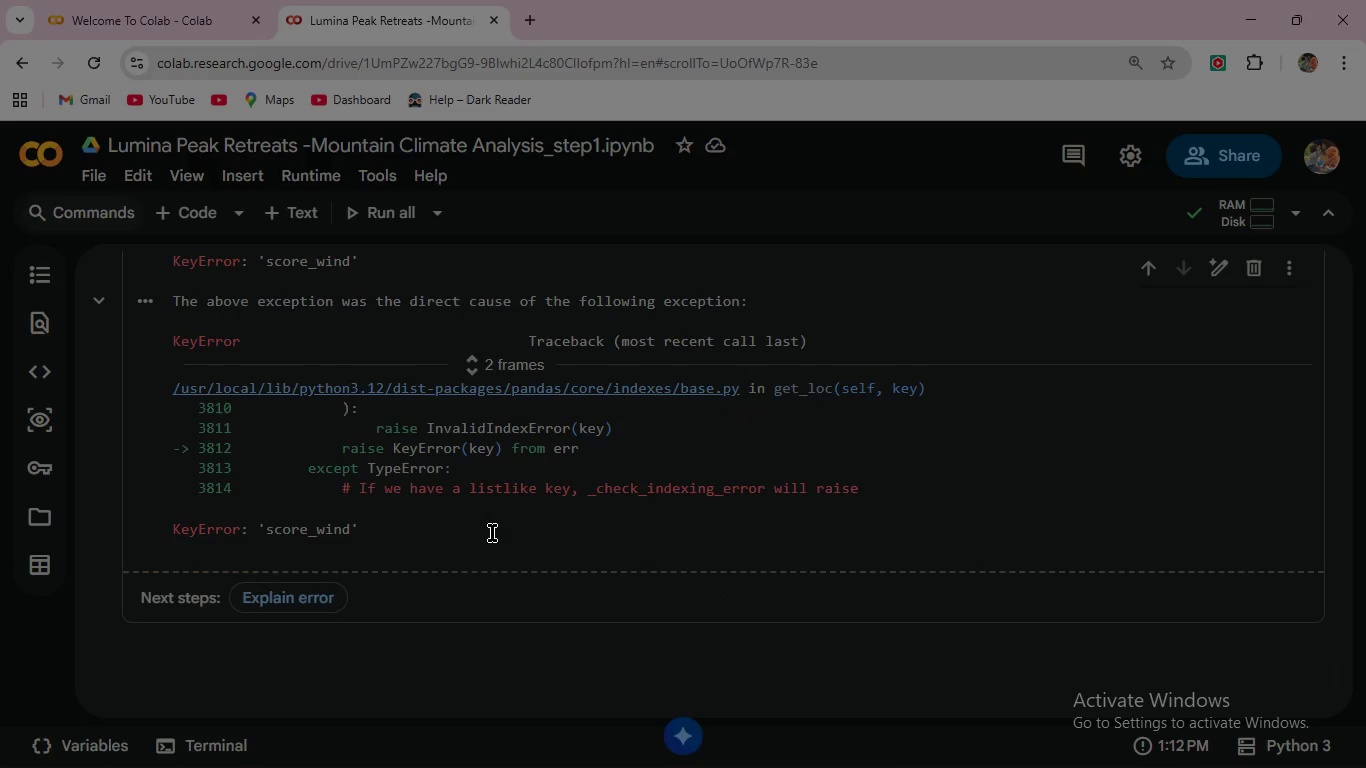 
wait(5.27)
 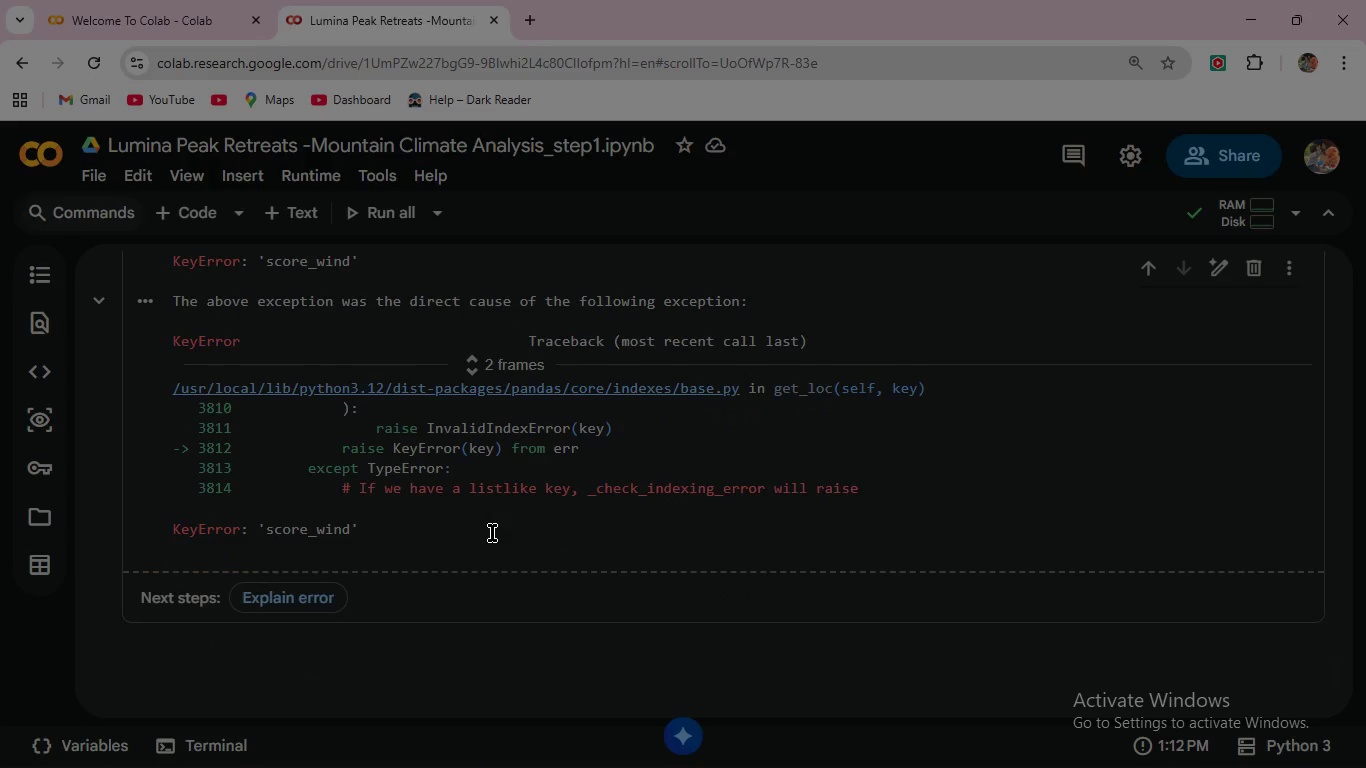 
scroll: coordinate [492, 533], scroll_direction: up, amount: 3.0
 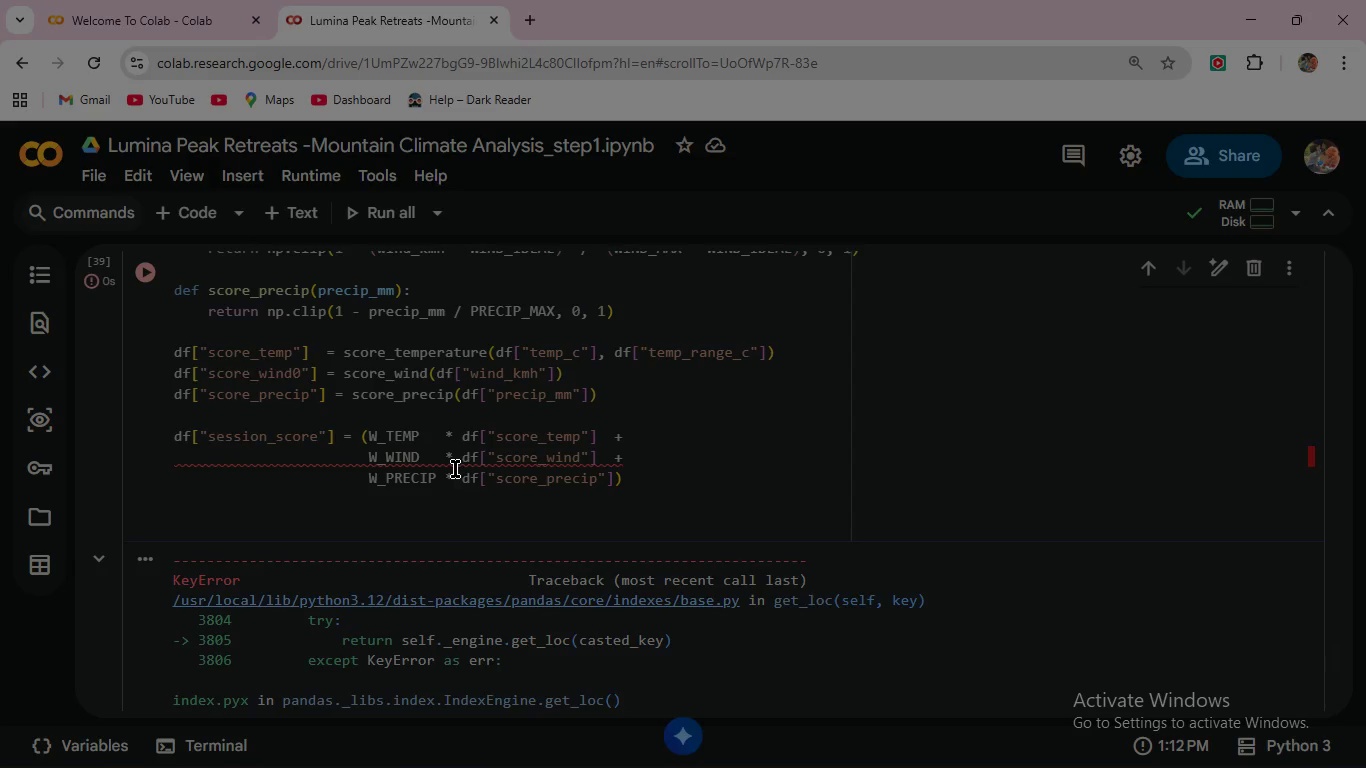 
wait(16.59)
 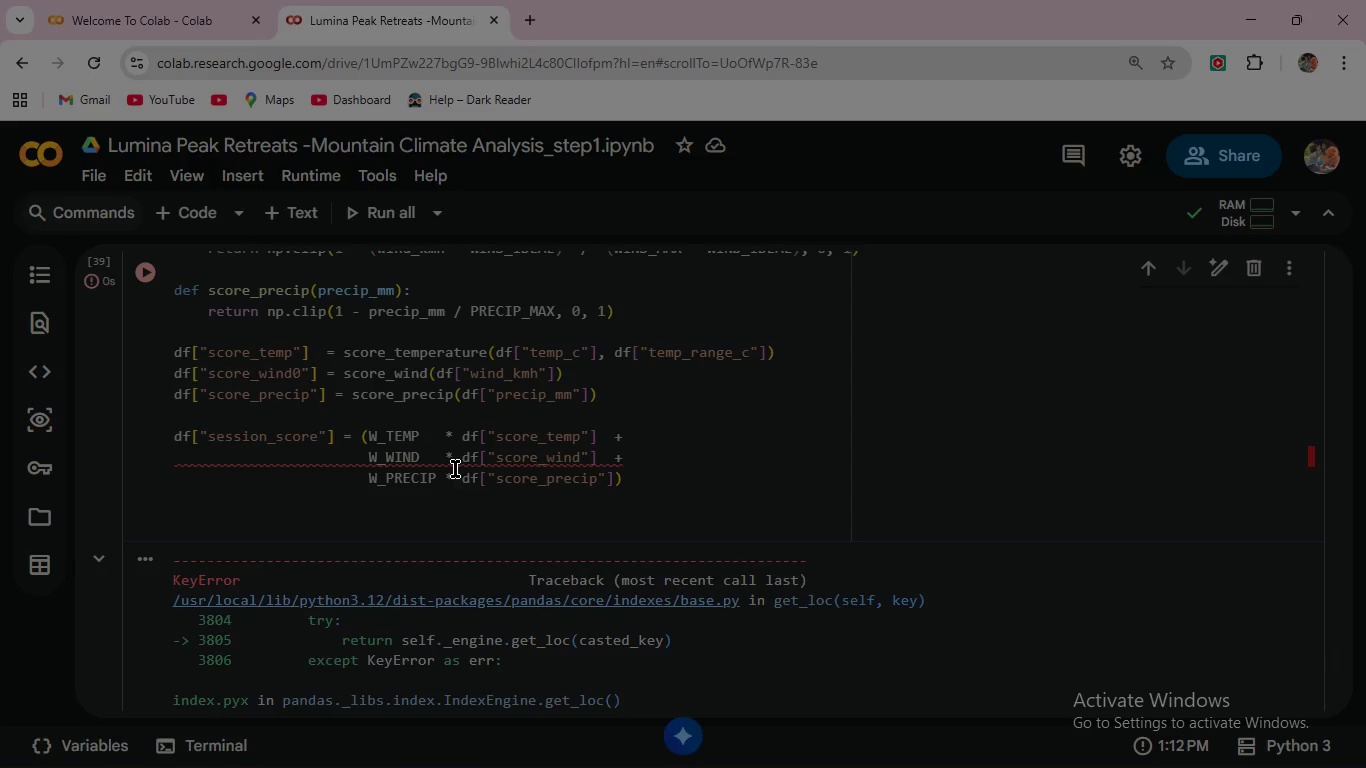 
left_click([301, 373])
 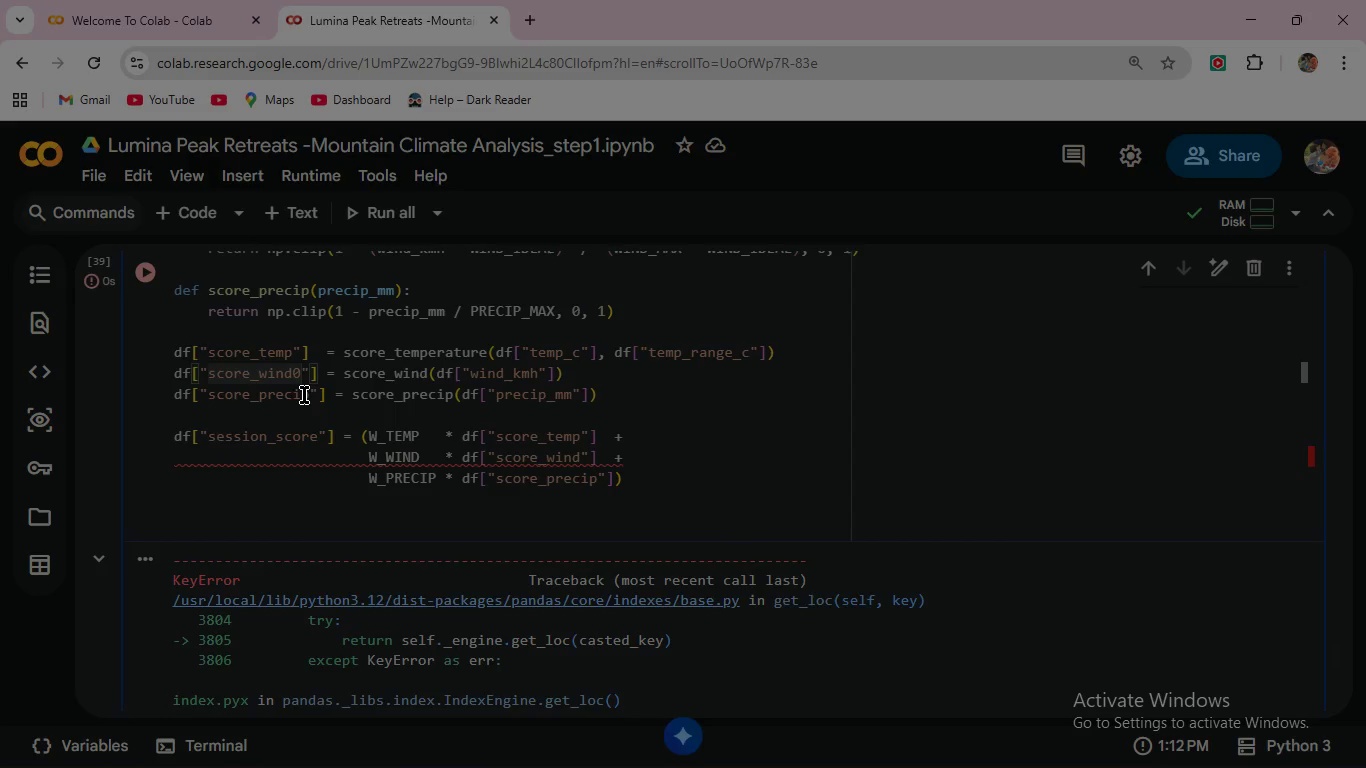 
key(ArrowRight)
 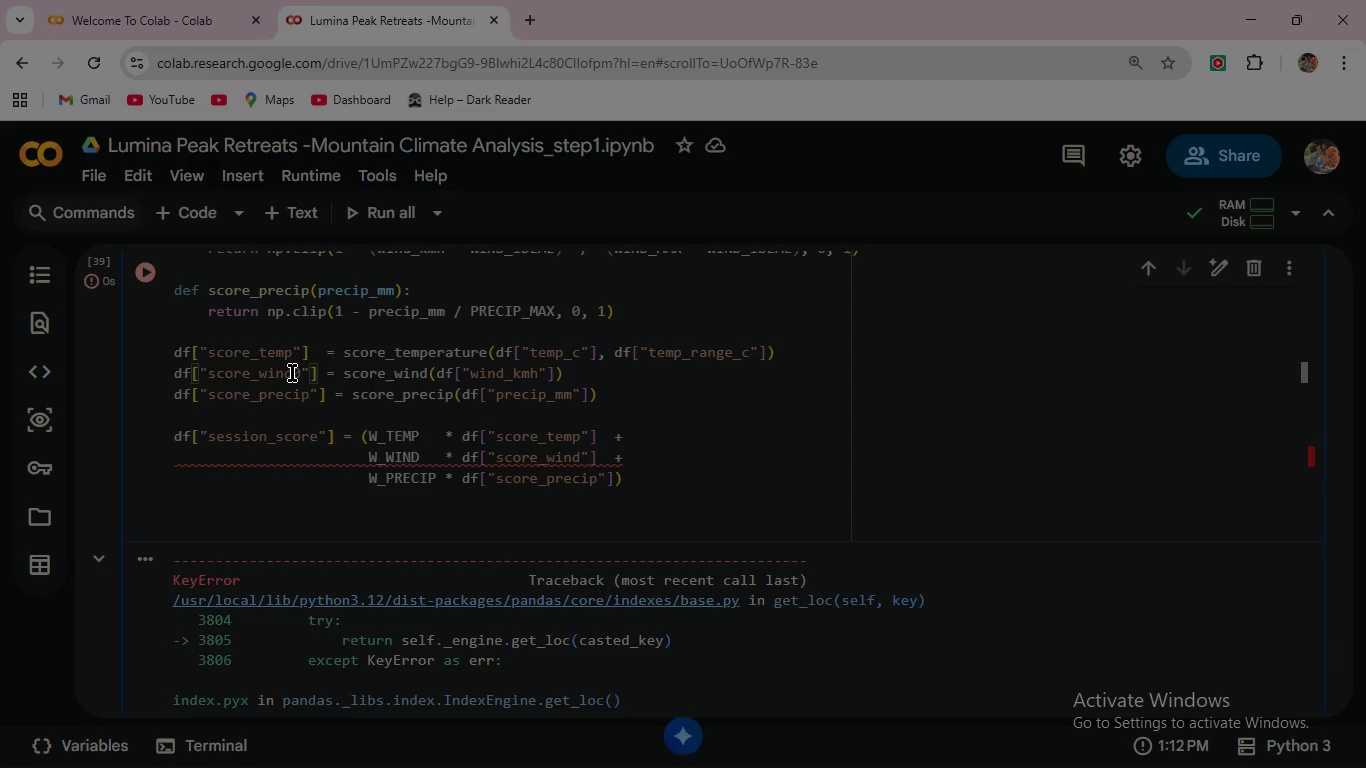 
left_click_drag(start_coordinate=[293, 373], to_coordinate=[299, 373])
 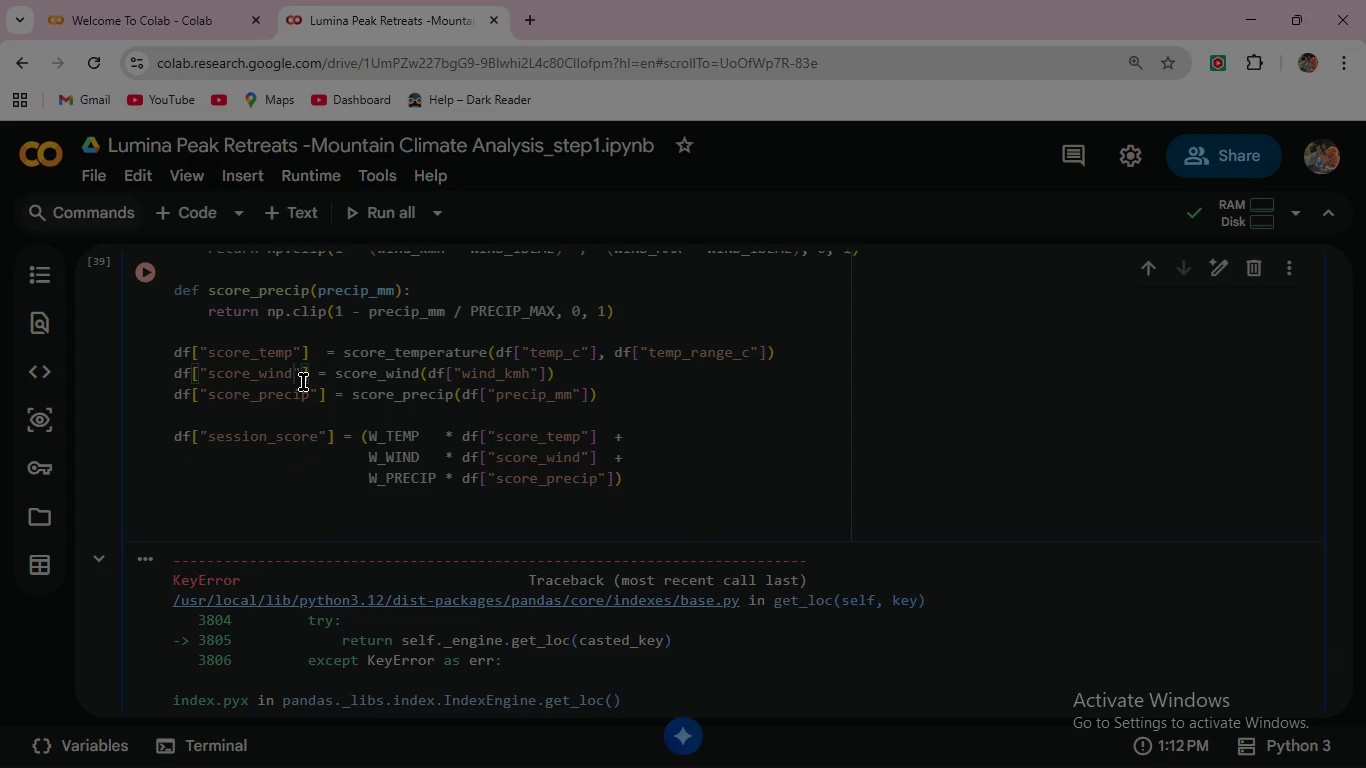 
key(Backspace)
 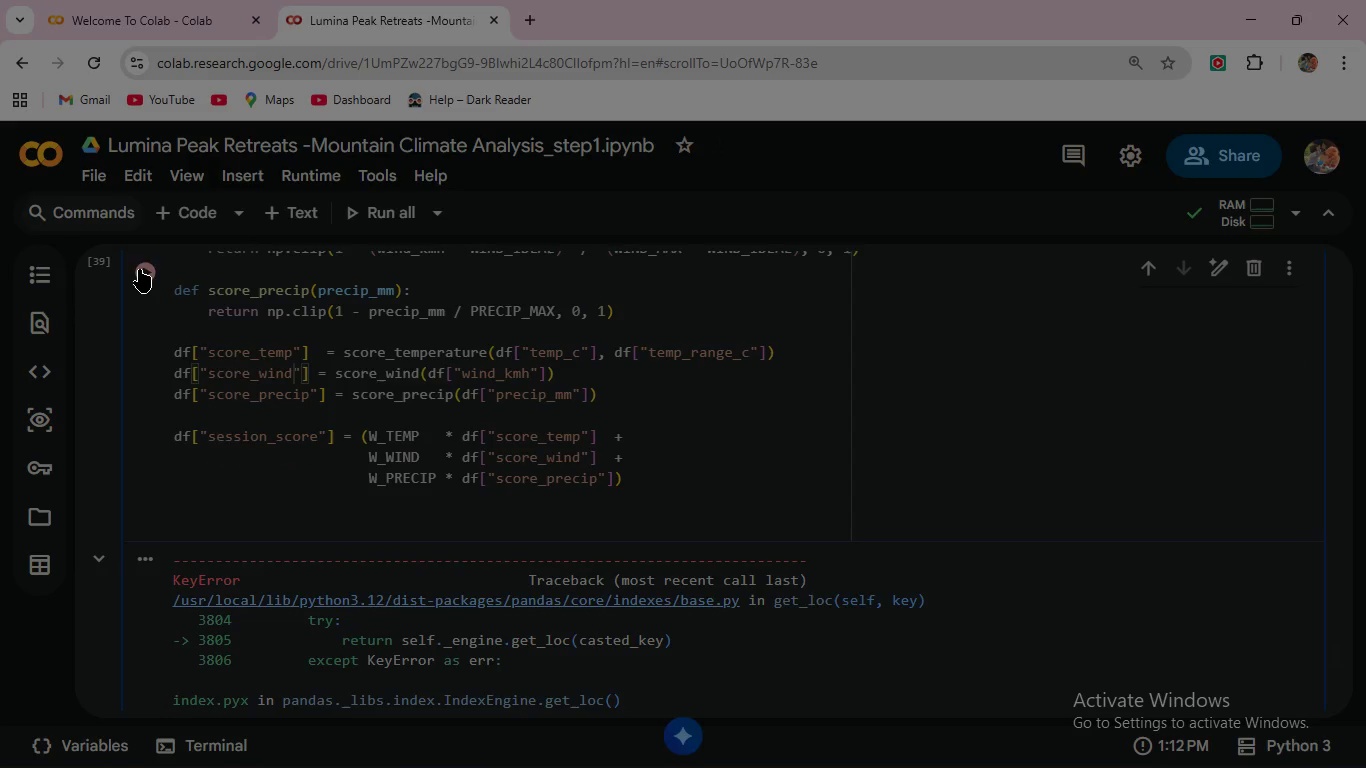 
mouse_move([172, 268])
 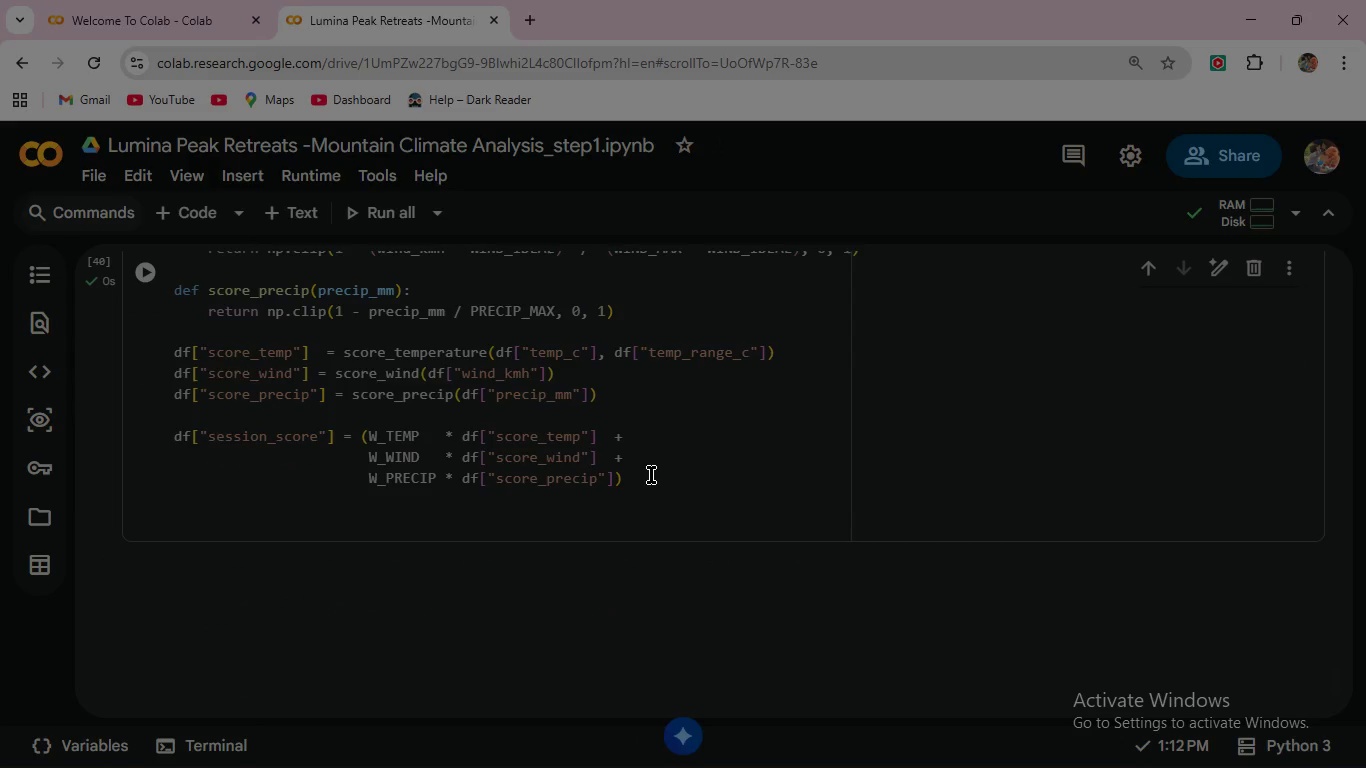 
left_click([651, 474])
 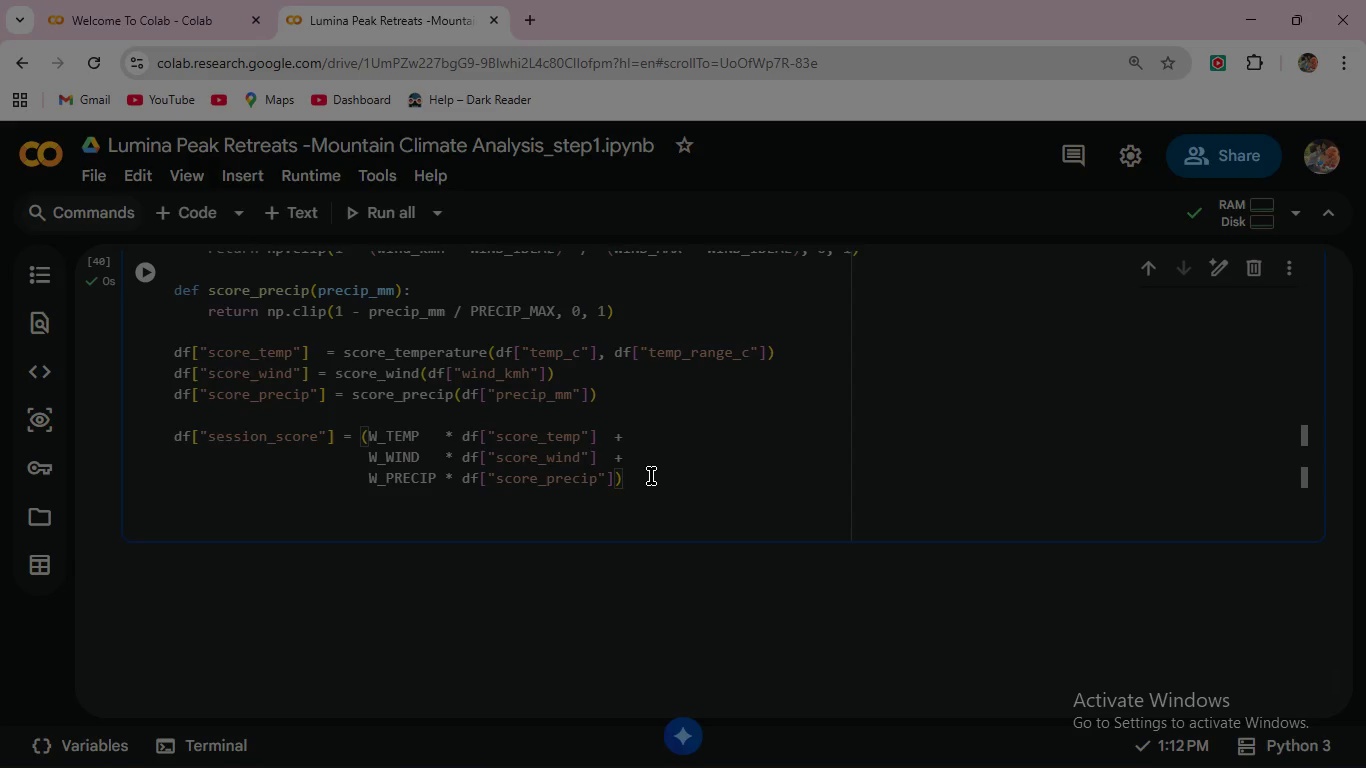 
left_click([651, 476])
 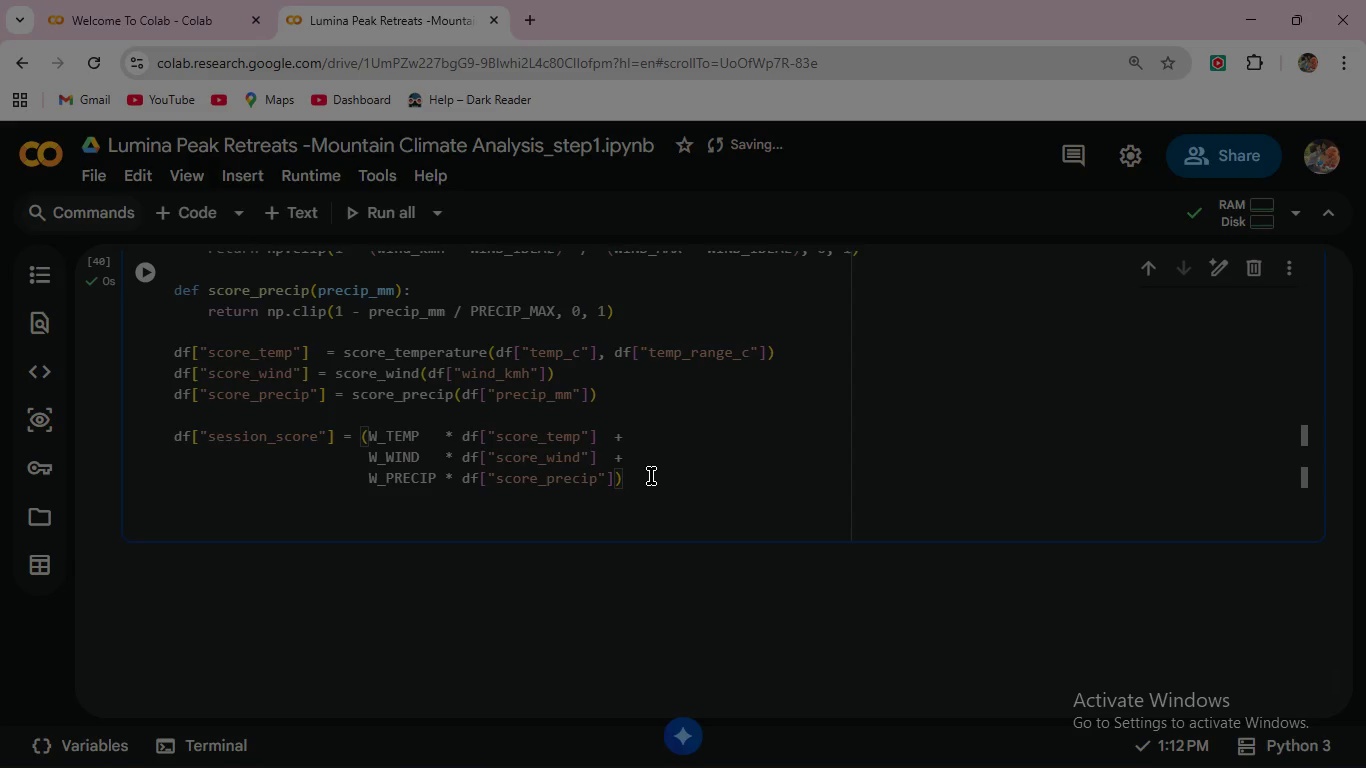 
left_click([651, 476])
 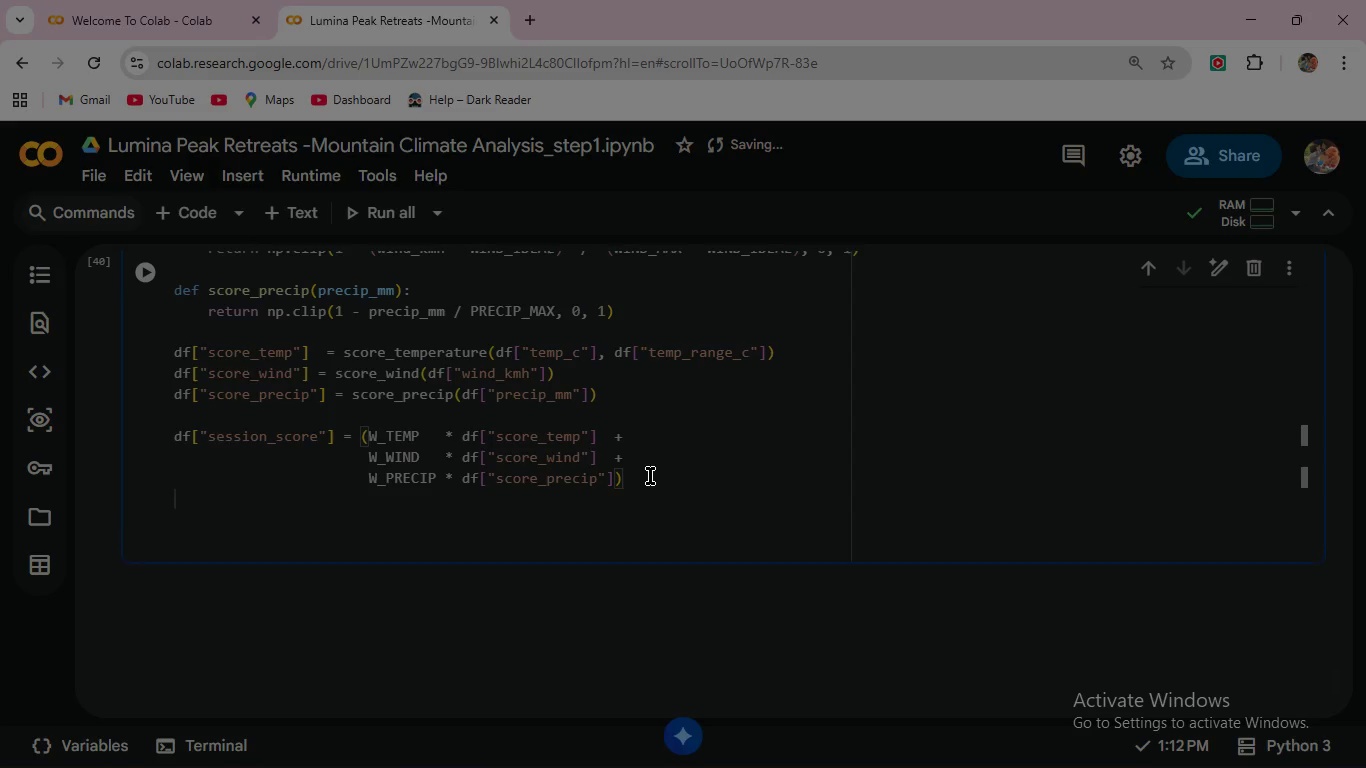 
key(Enter)
 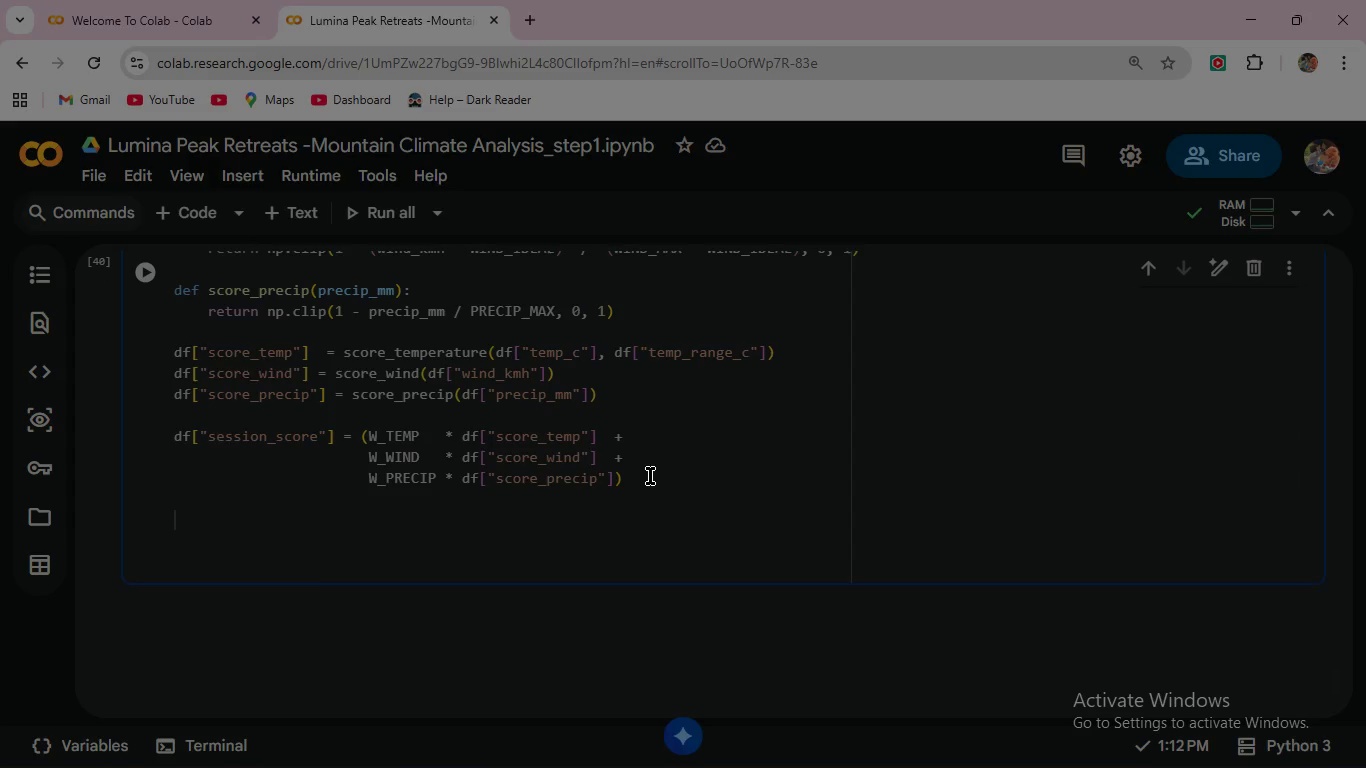 
key(Enter)
 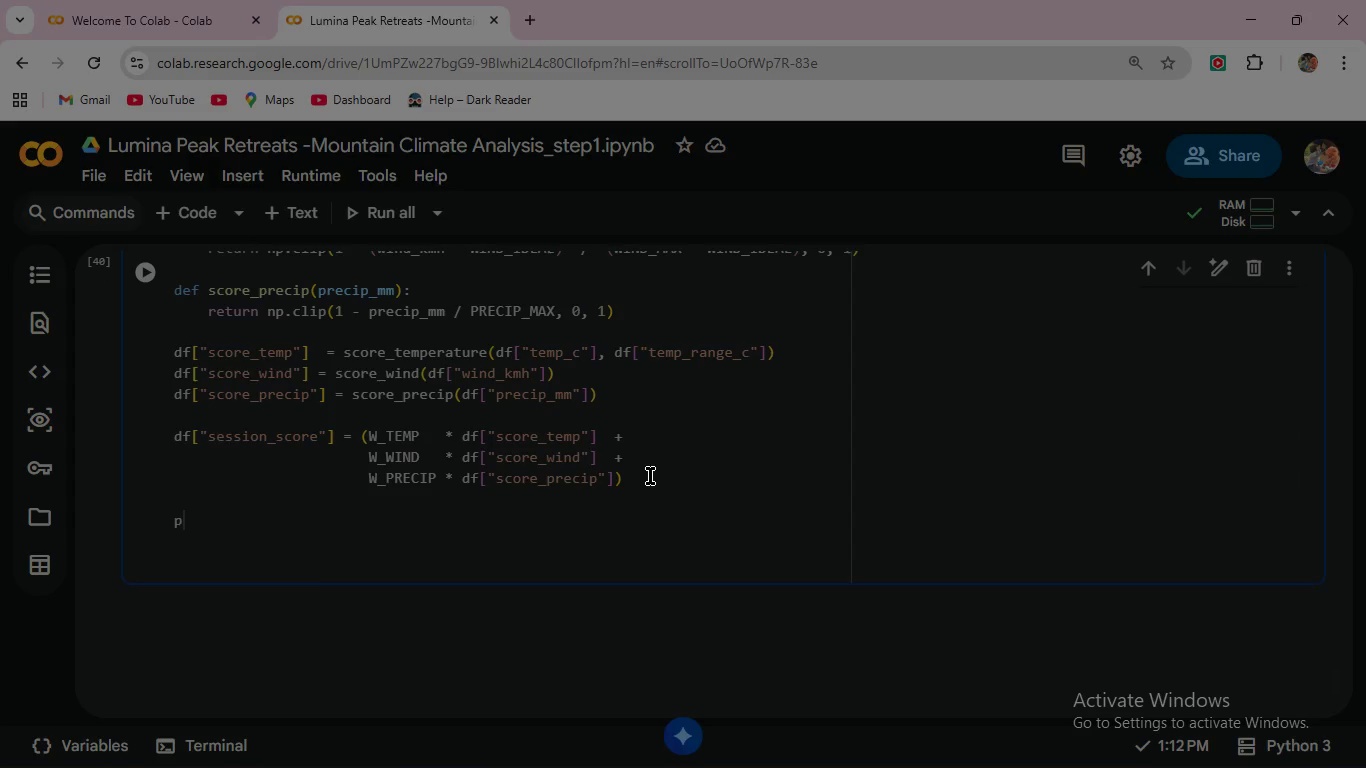 
type(print(")
 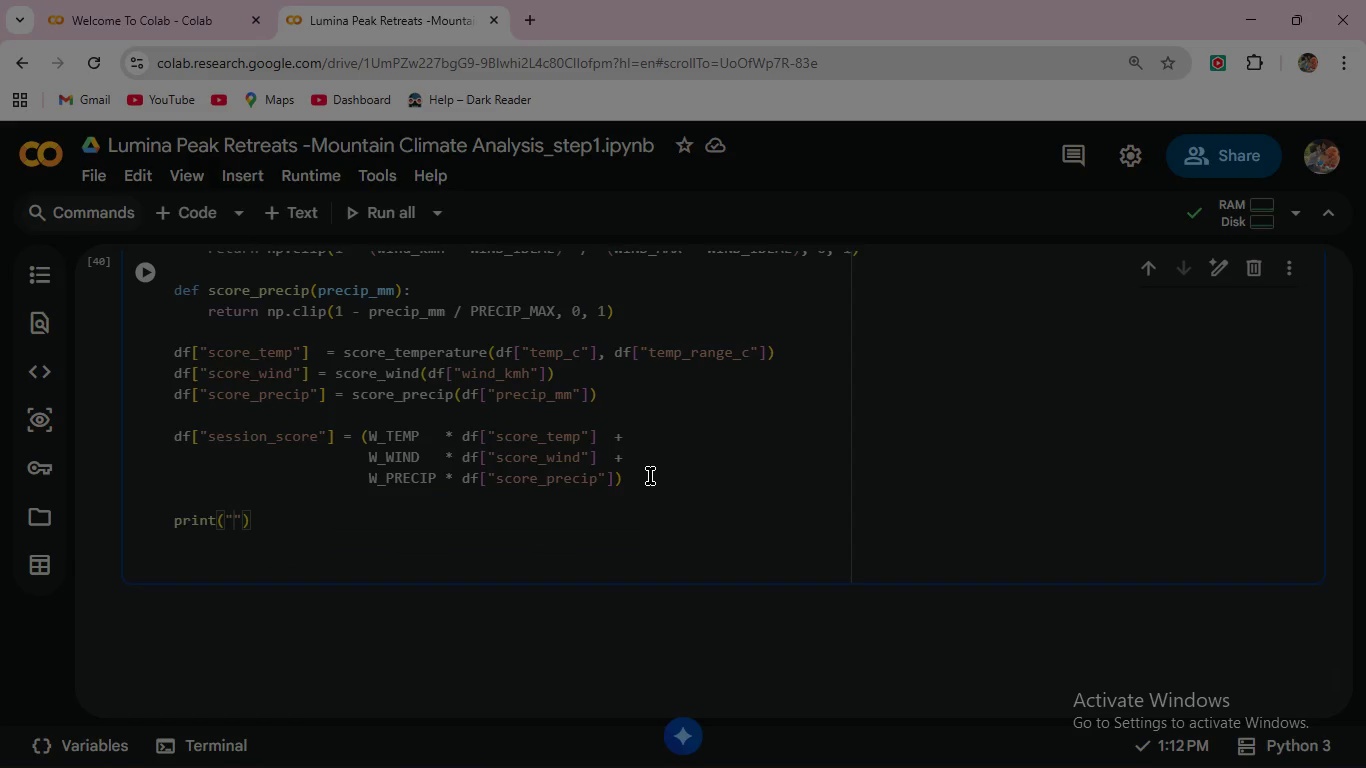 
type(Daily score statis)
 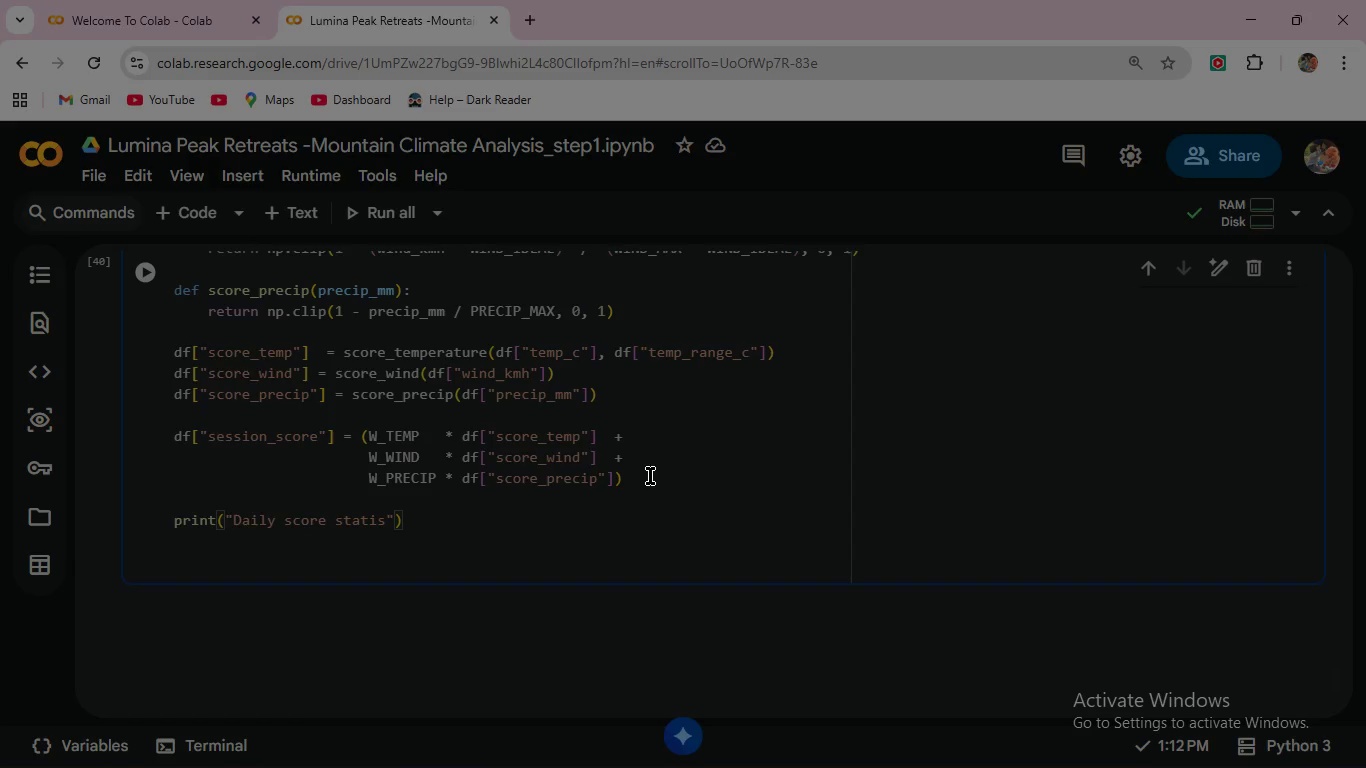 
wait(5.44)
 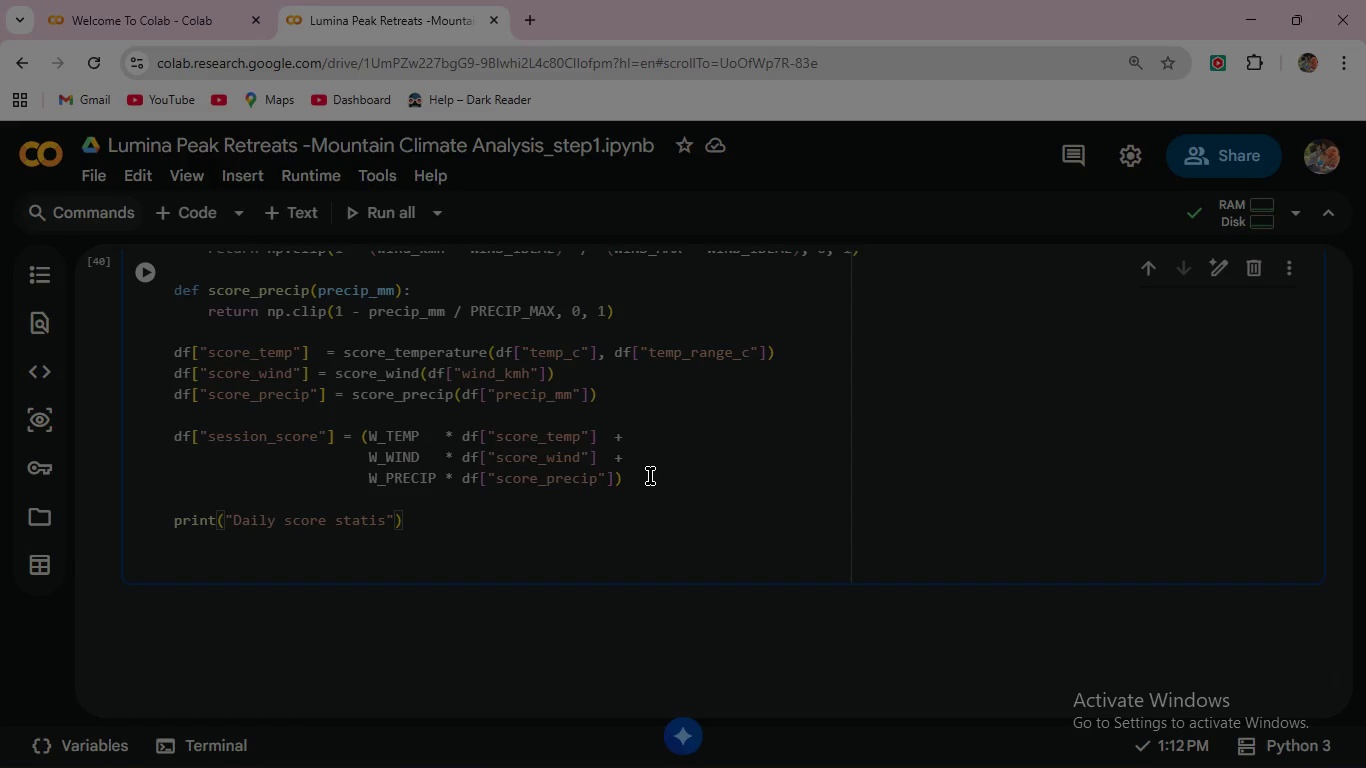 
type(tics by location:)
 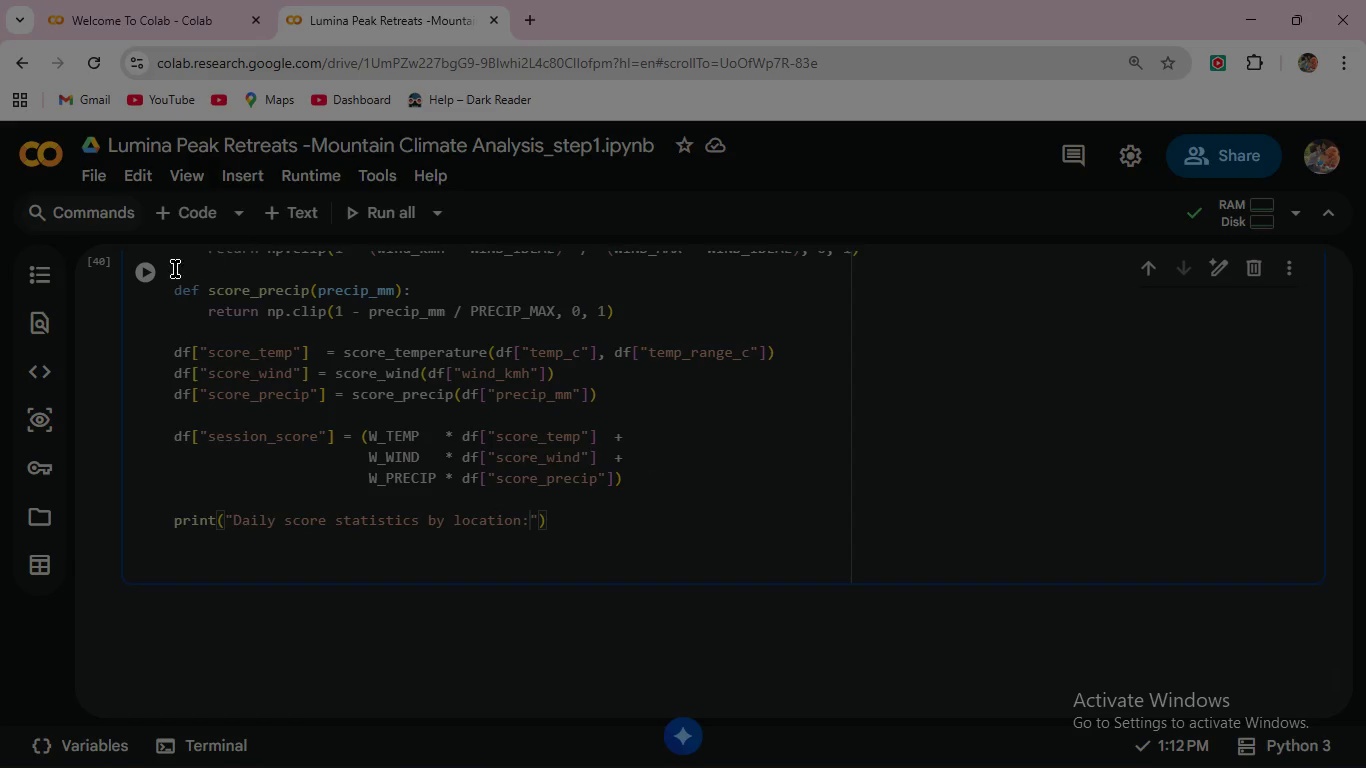 
mouse_move([194, 280])
 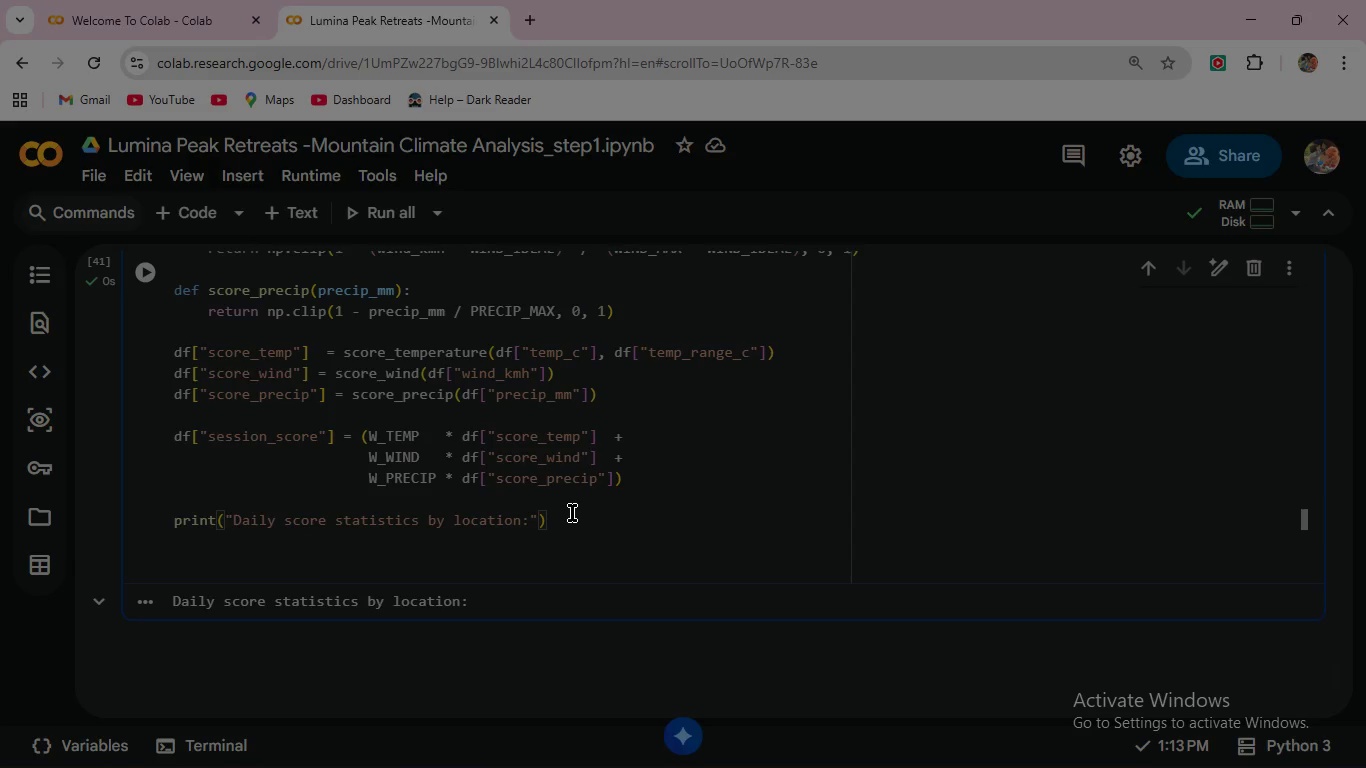 
wait(28.72)
 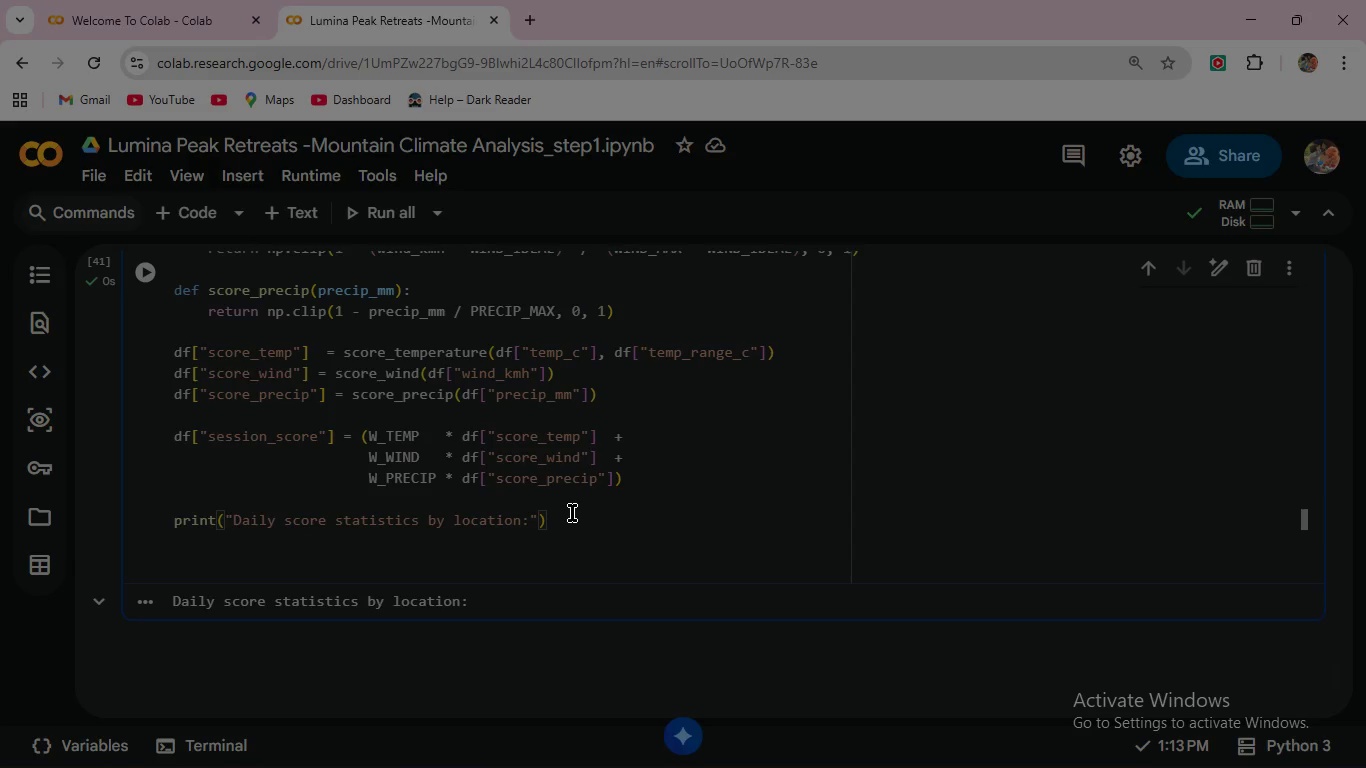 
key(Enter)
 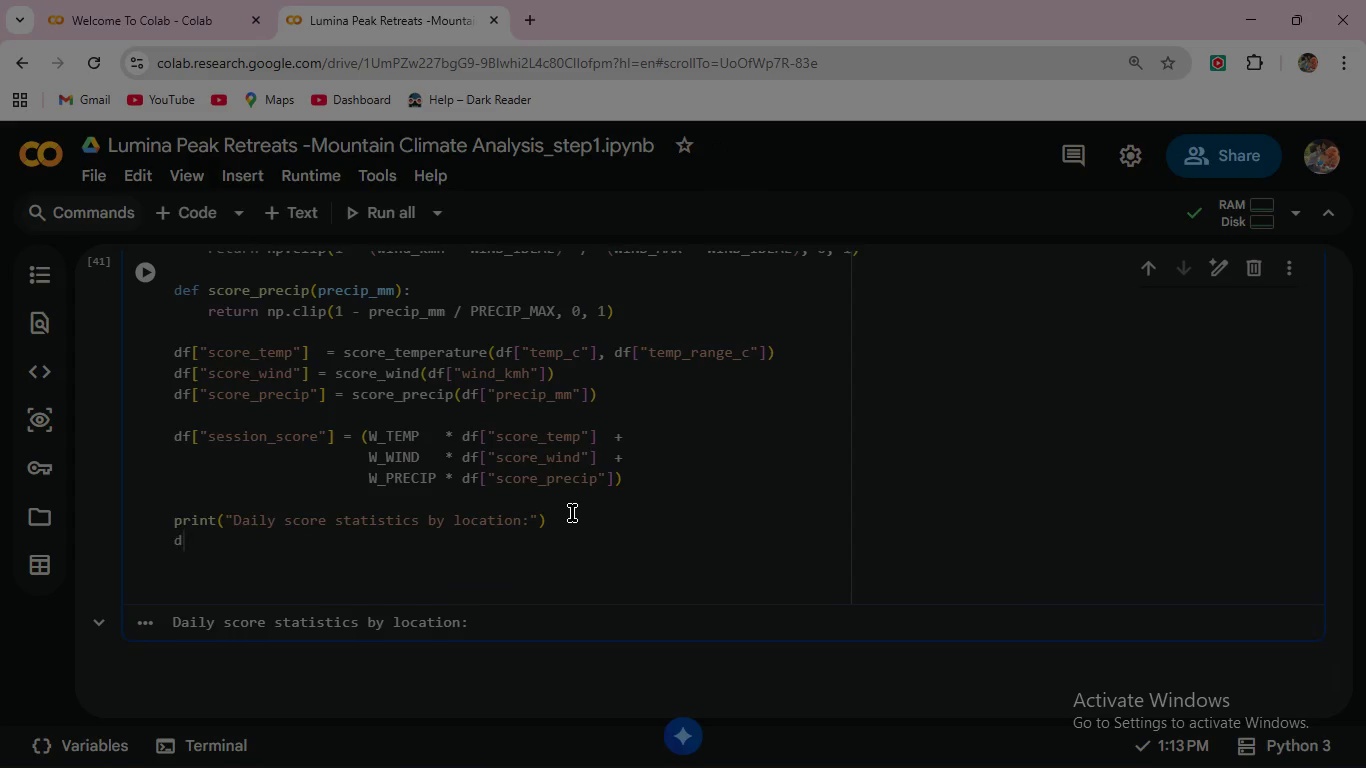 
type(displ)
 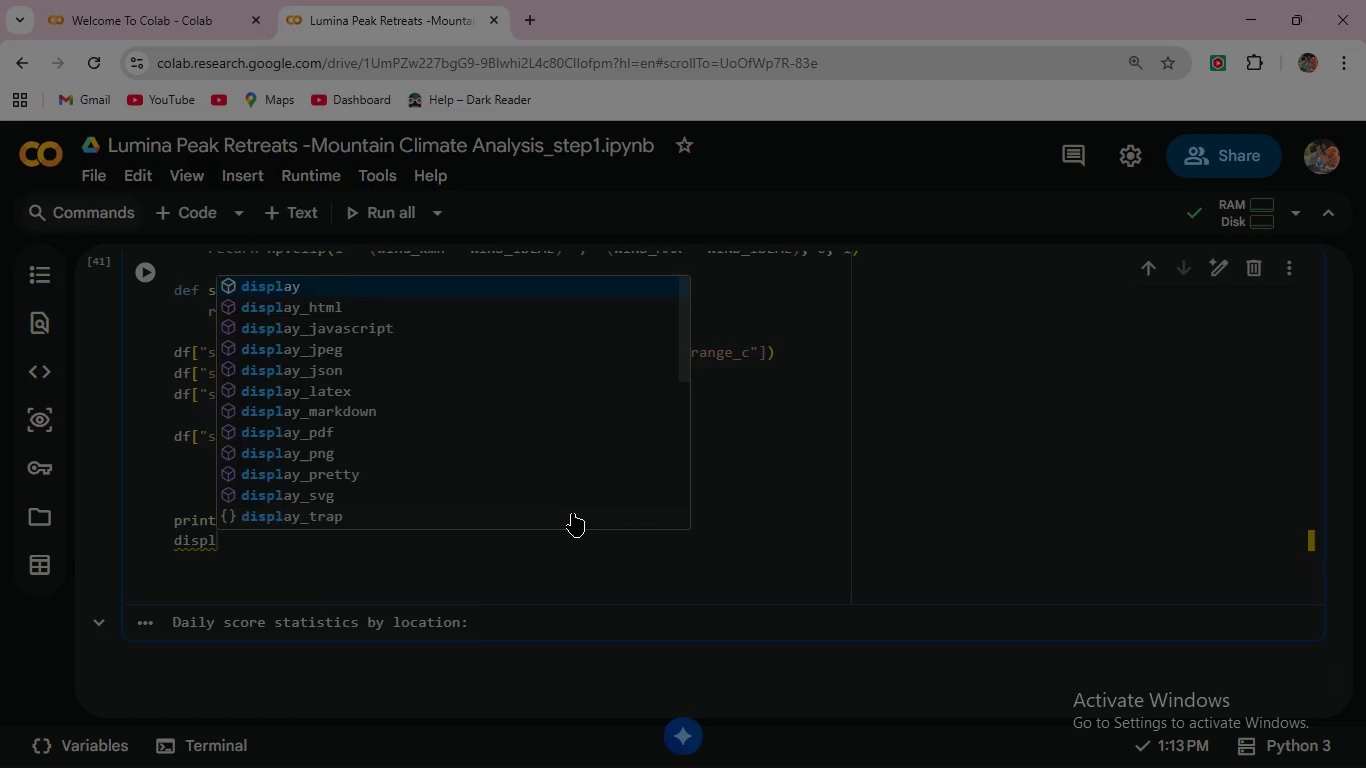 
key(Enter)
 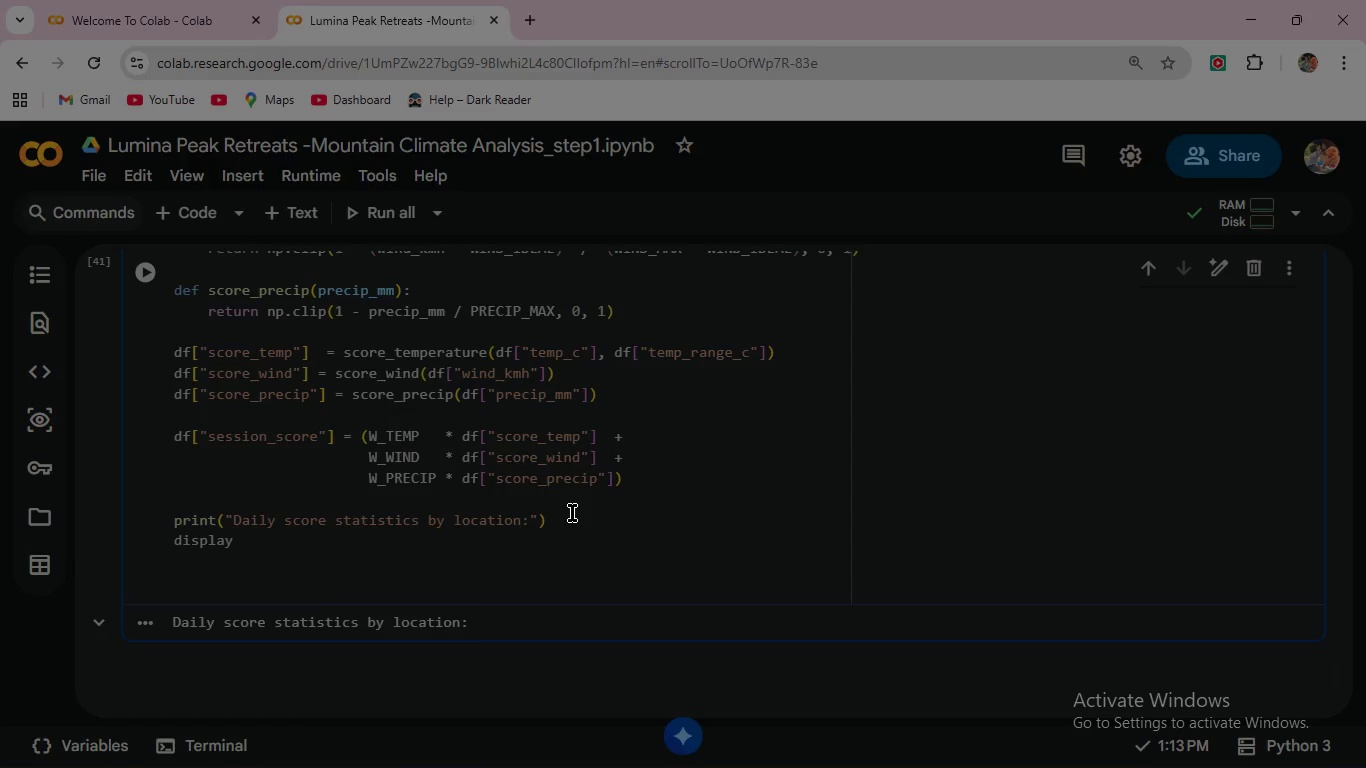 
type((df.groupby("location )
key(Backspace)
type(_name)
 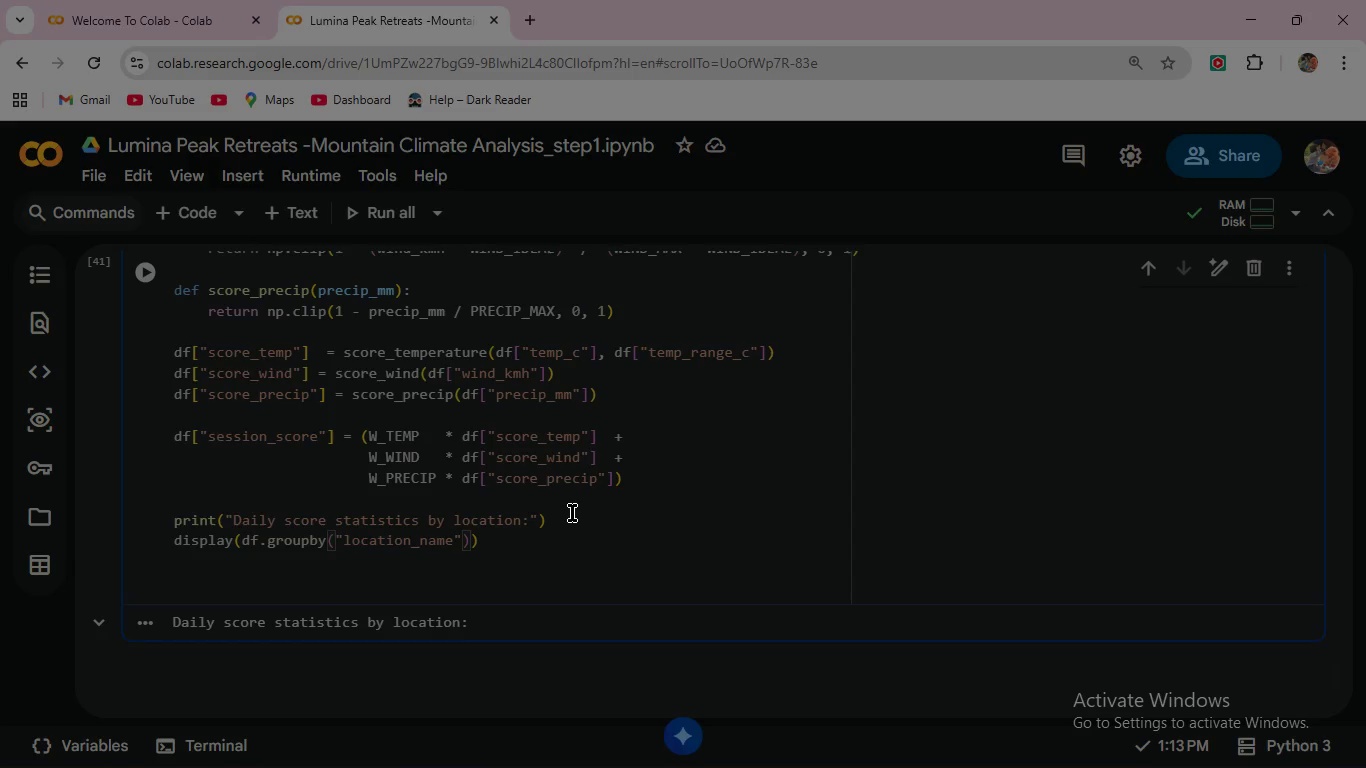 
key(ArrowRight)
 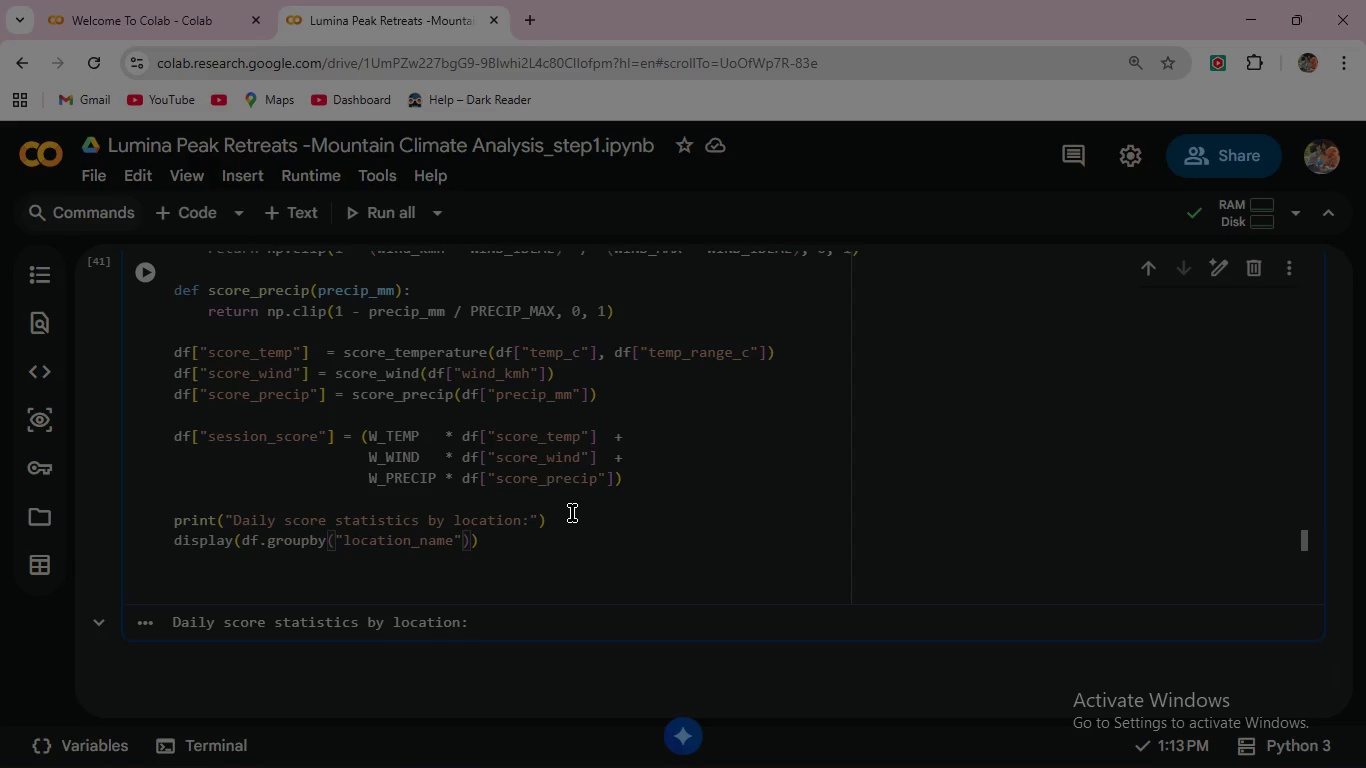 
wait(17.75)
 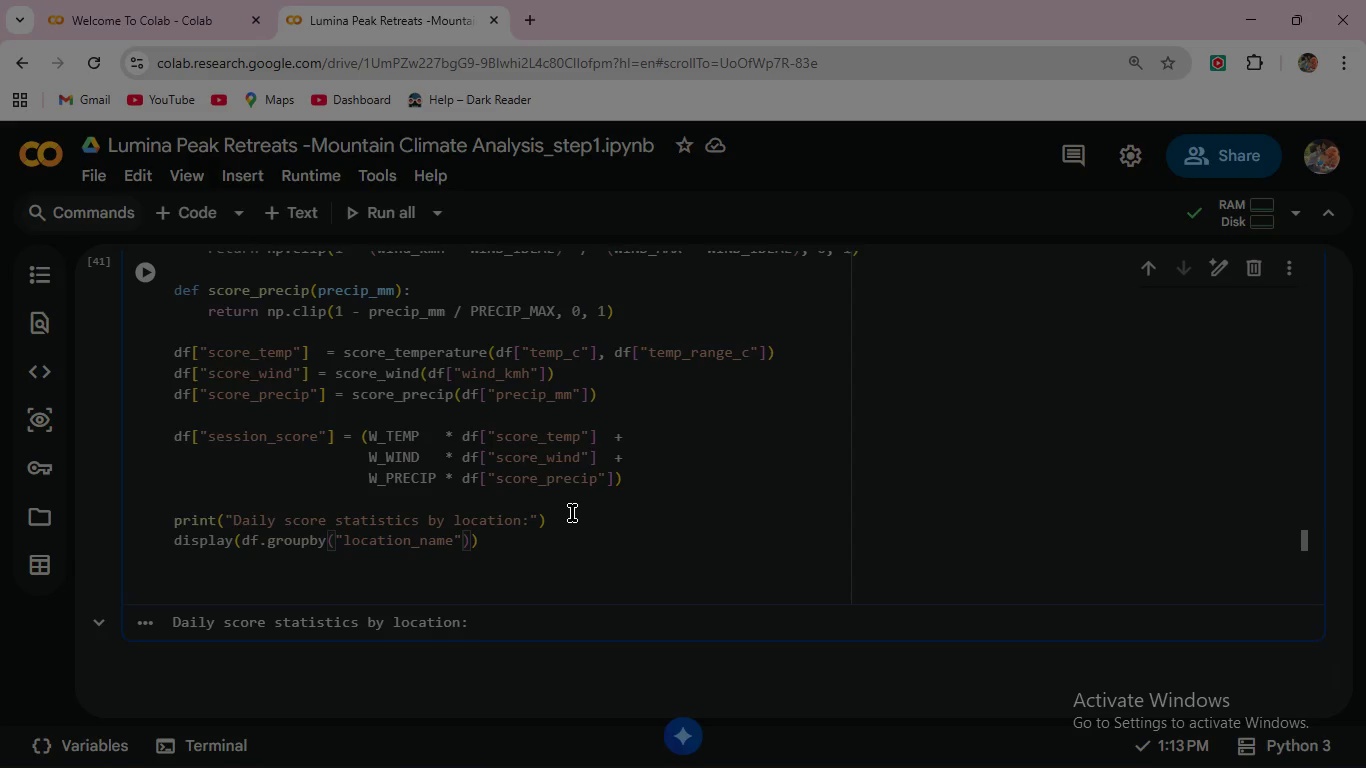 
key(ArrowRight)
 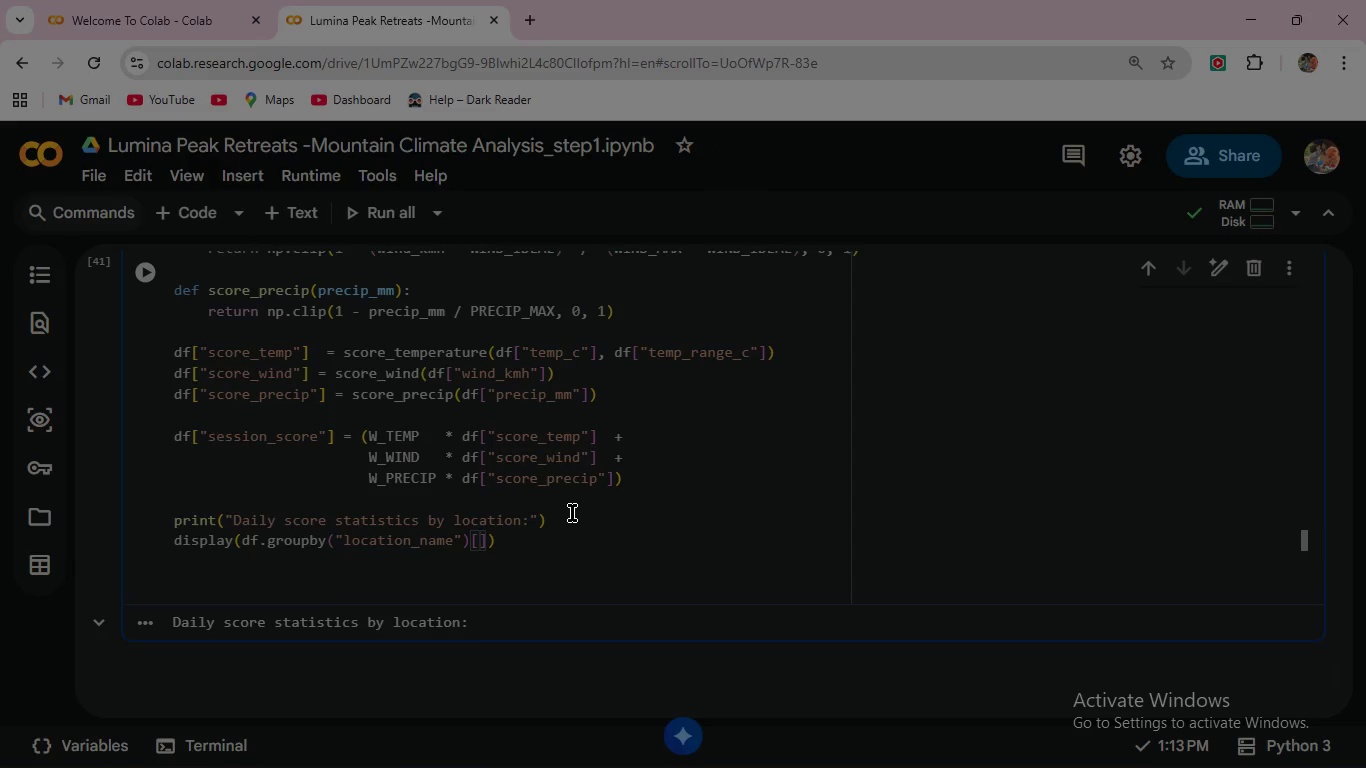 
type(["session_score)
 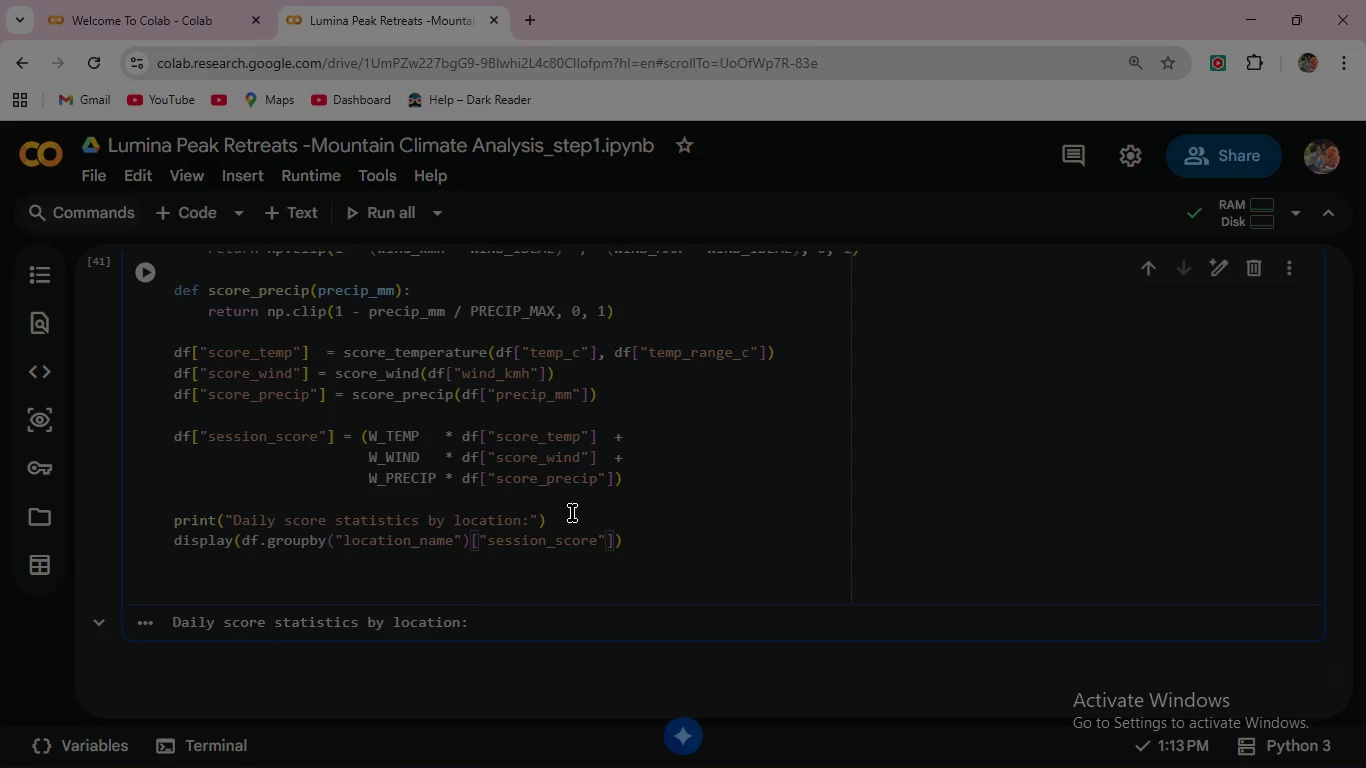 
key(ArrowRight)
 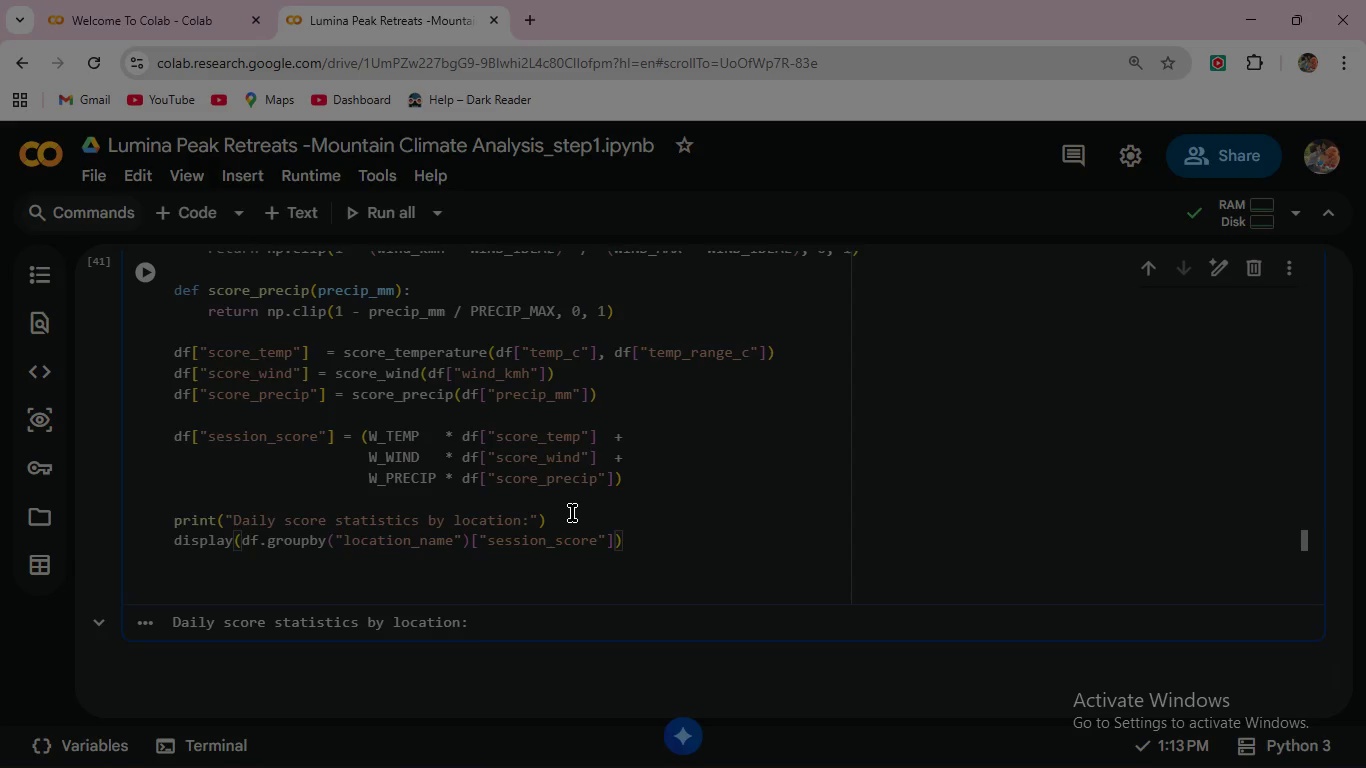 
key(ArrowRight)
 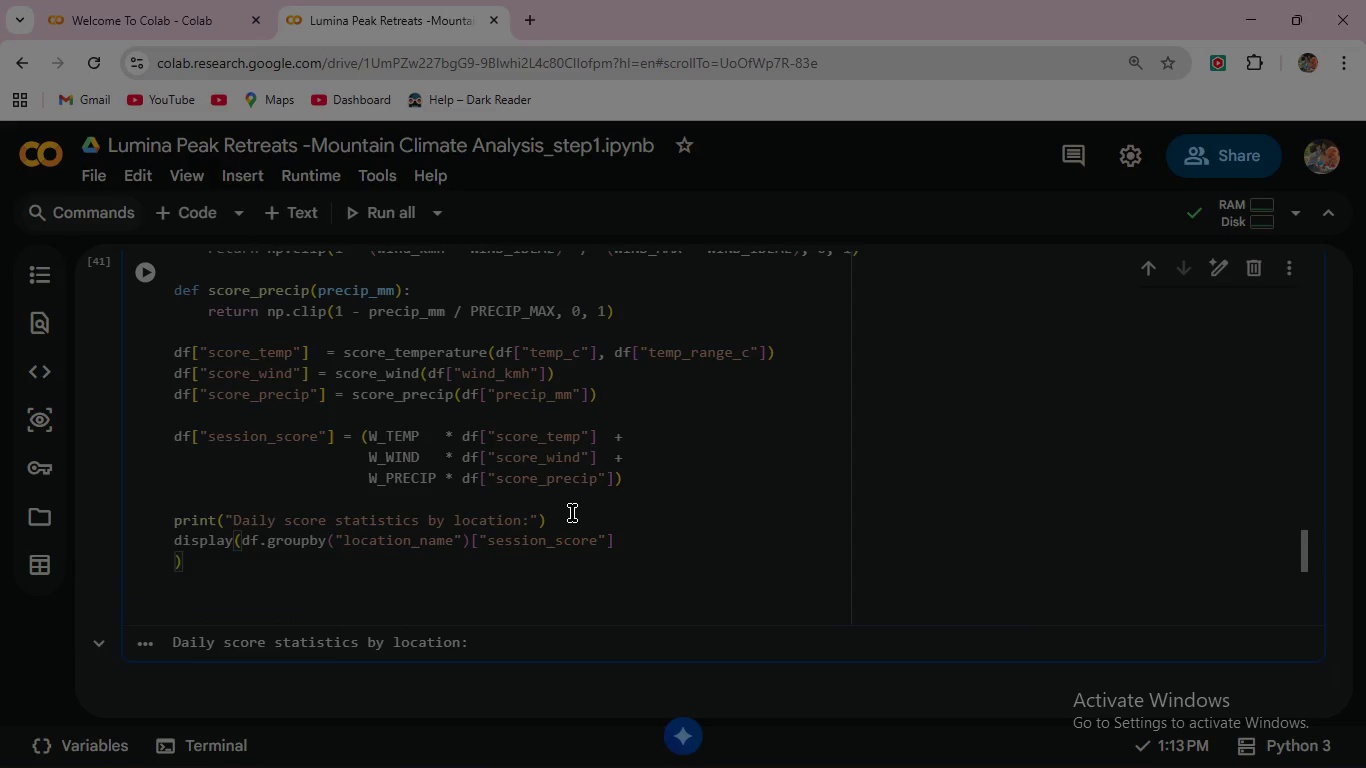 
key(Enter)
 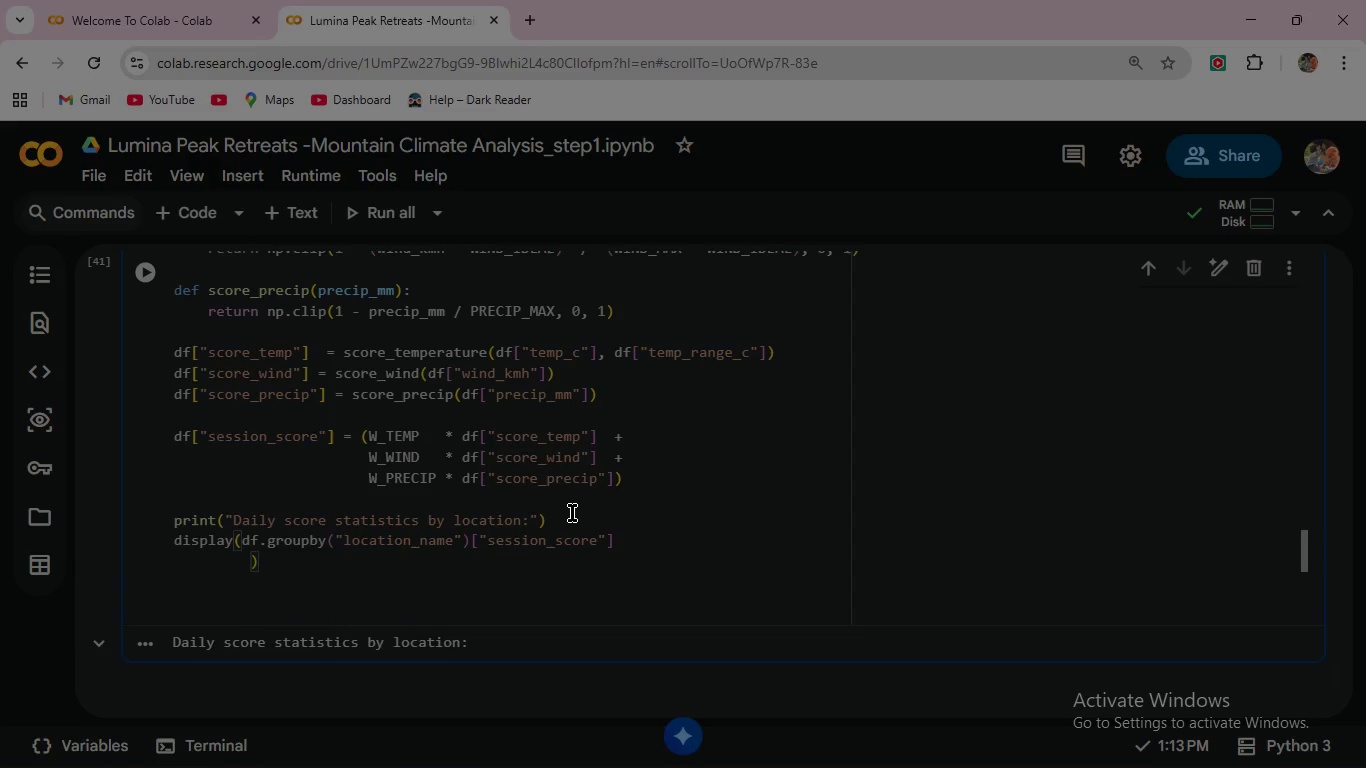 
type(   )
key(Backspace)
type(.desc)
 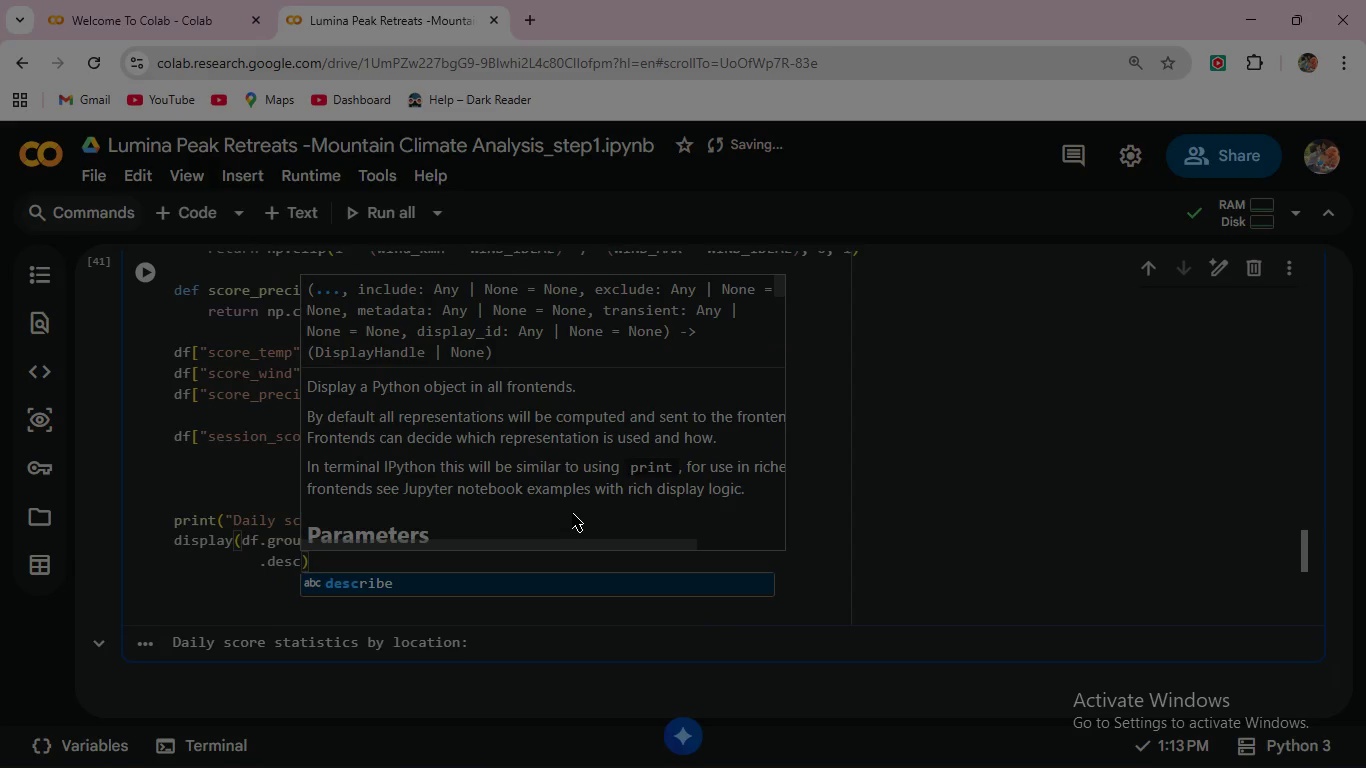 
key(Enter)
 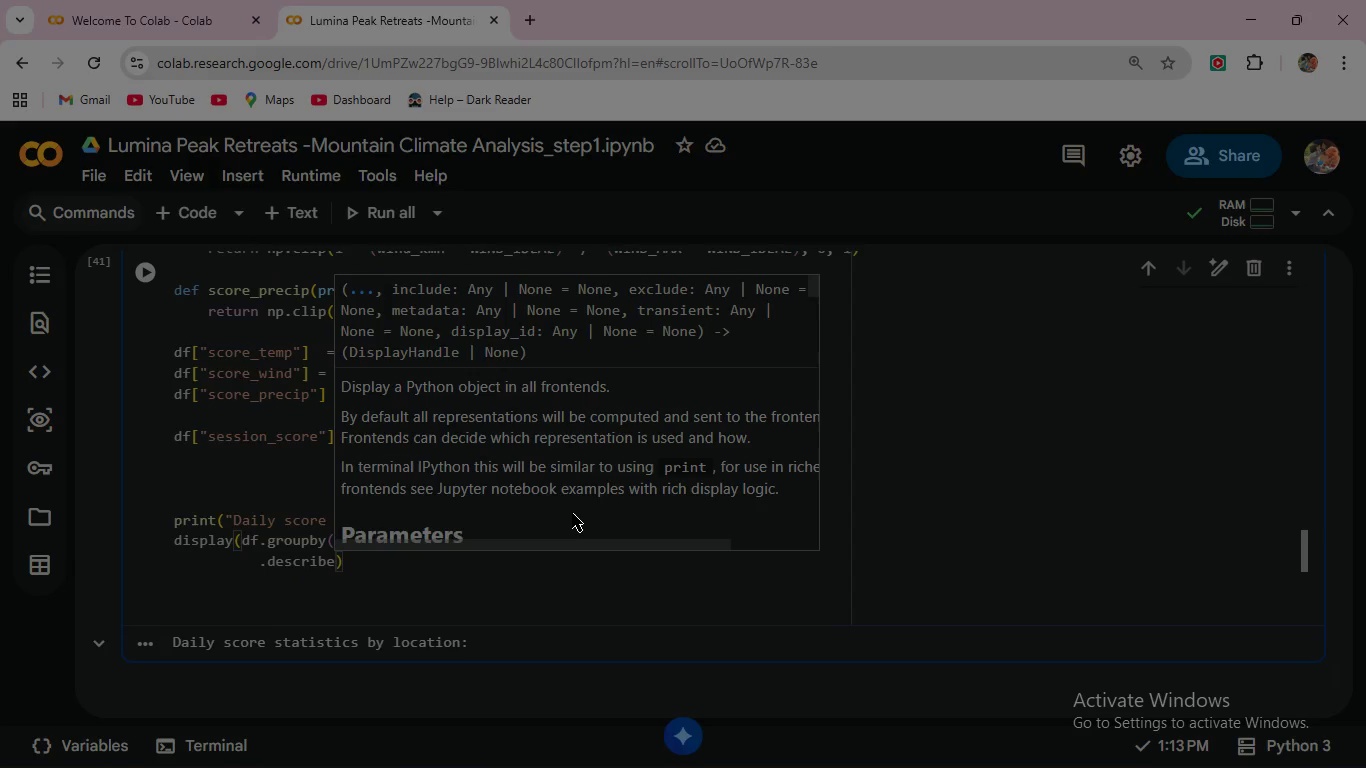 
key(Shift+9)
 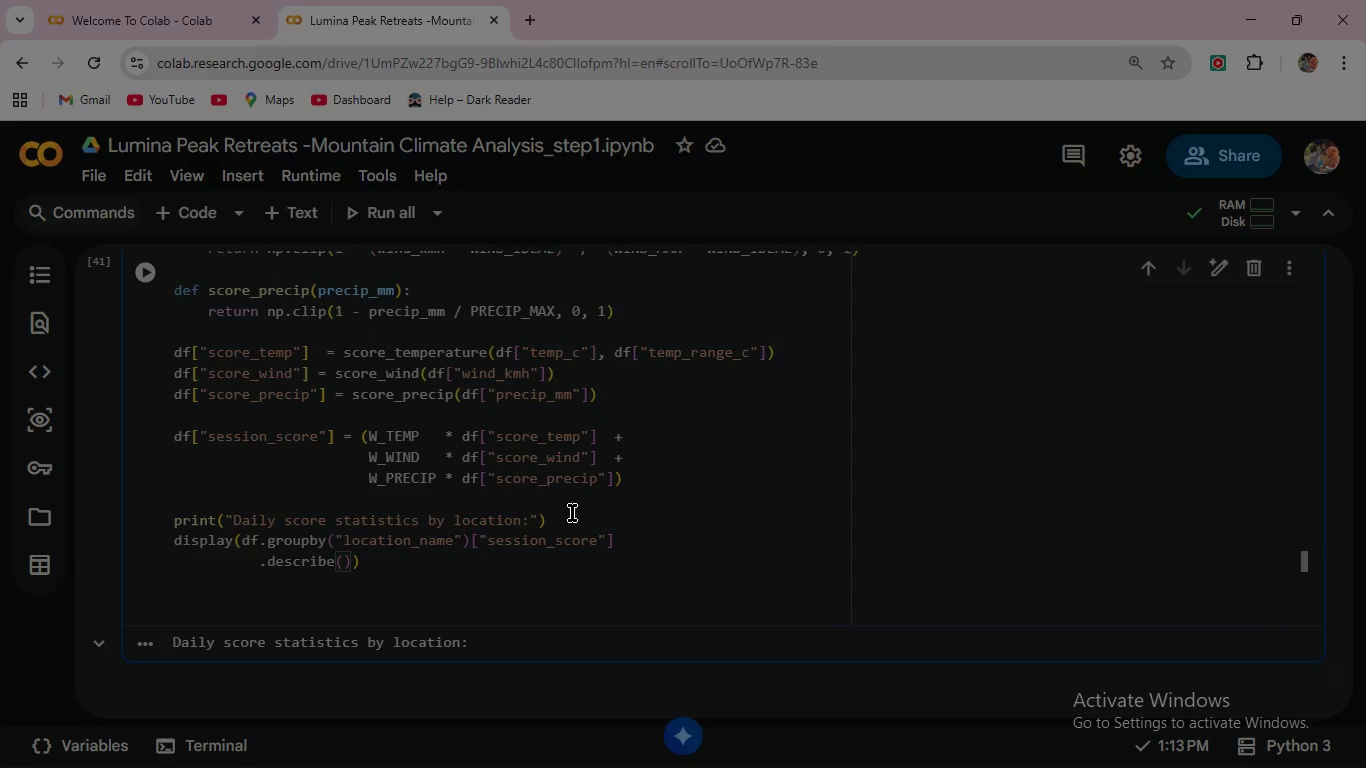 
key(ArrowRight)
 